 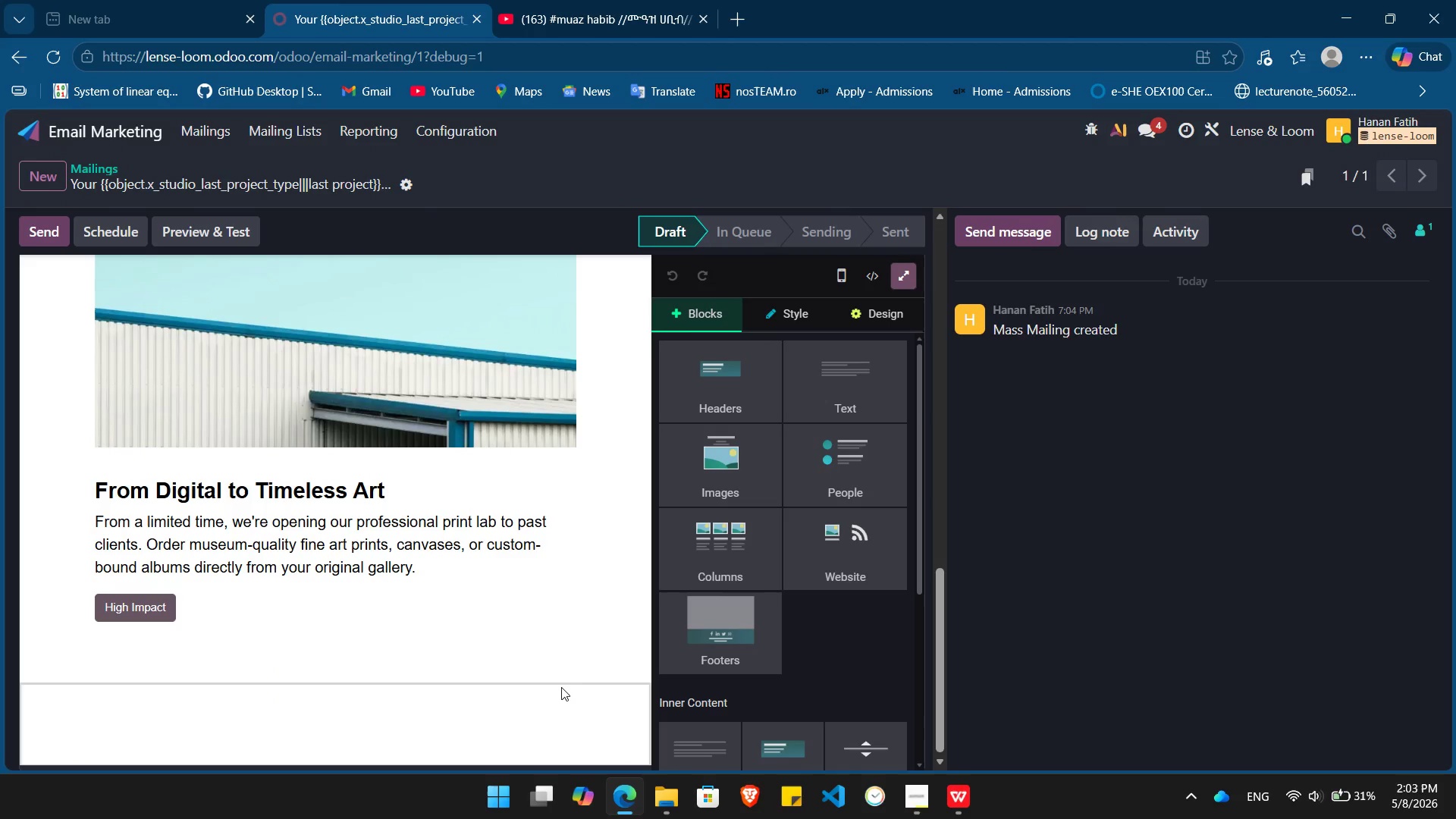 
left_click([189, 707])
 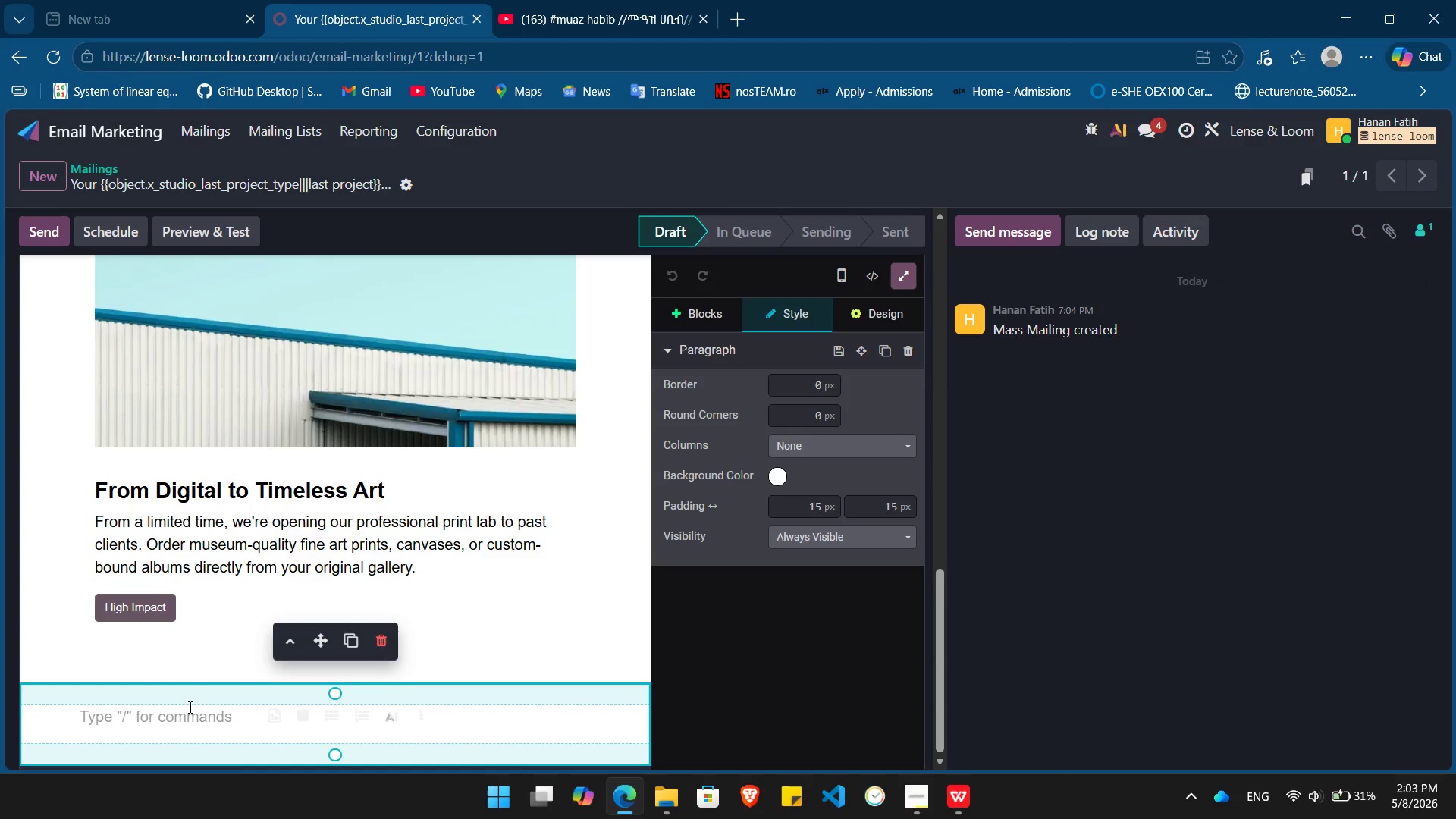 
wait(11.22)
 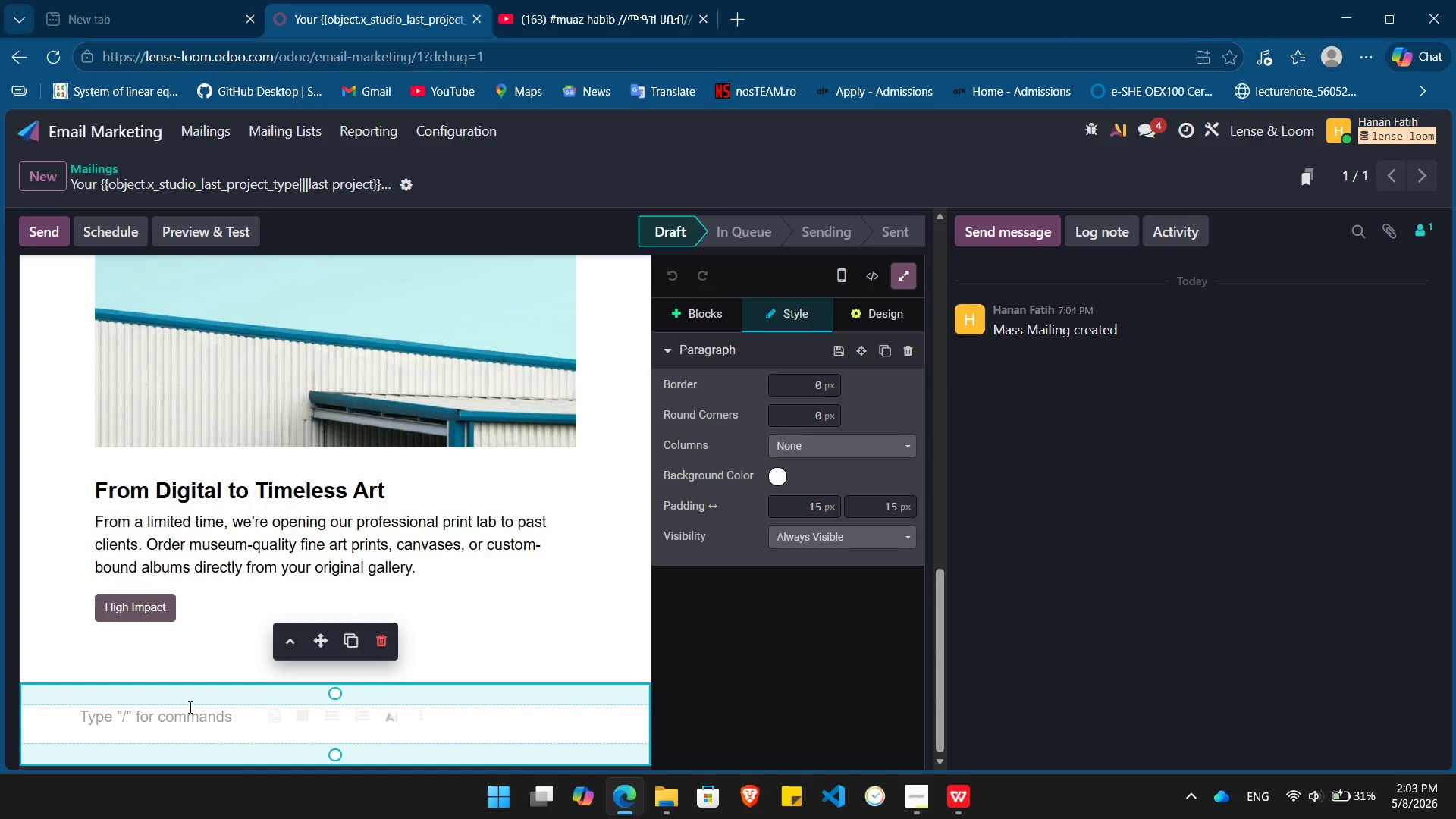 
type(Technology changes )
key(Backspace)
type(, but a physical print is a legacy that ever)
key(Backspace)
key(Backspace)
key(Backspace)
key(Backspace)
type(never goes out of style. We can't wait to see which of these moments you choose to bring to life.)
 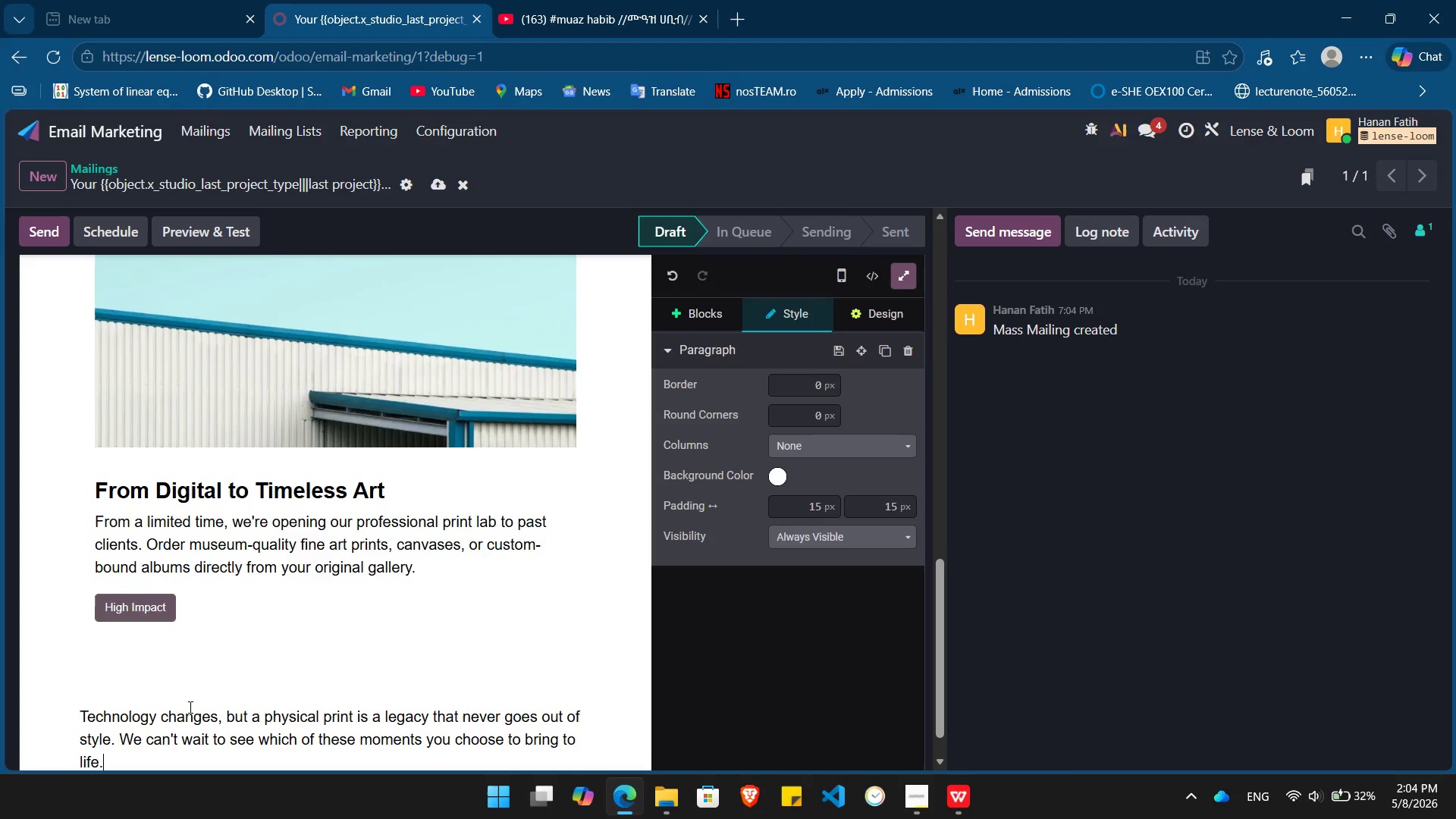 
key(Enter)
 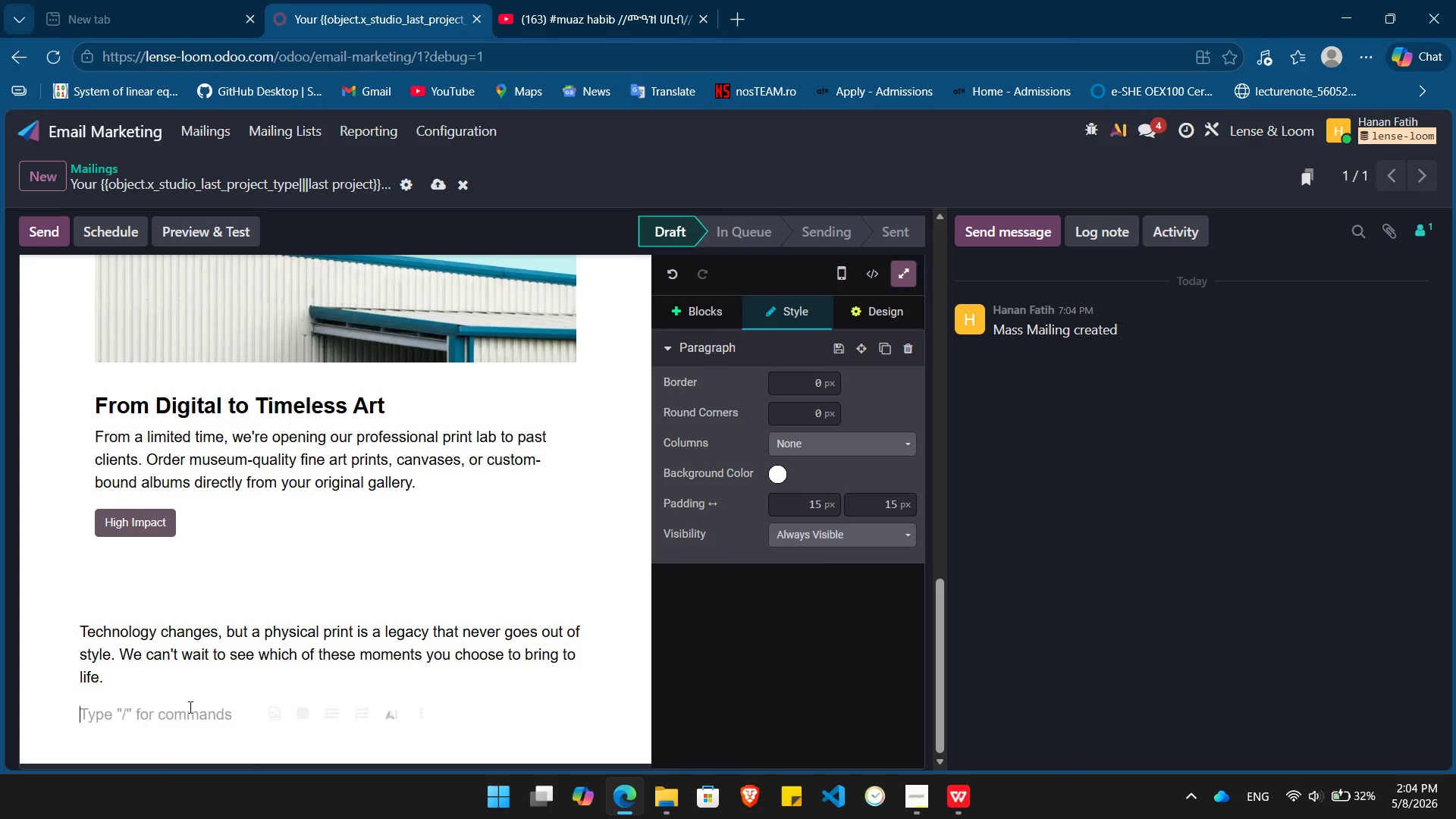 
type(Warmly,)
 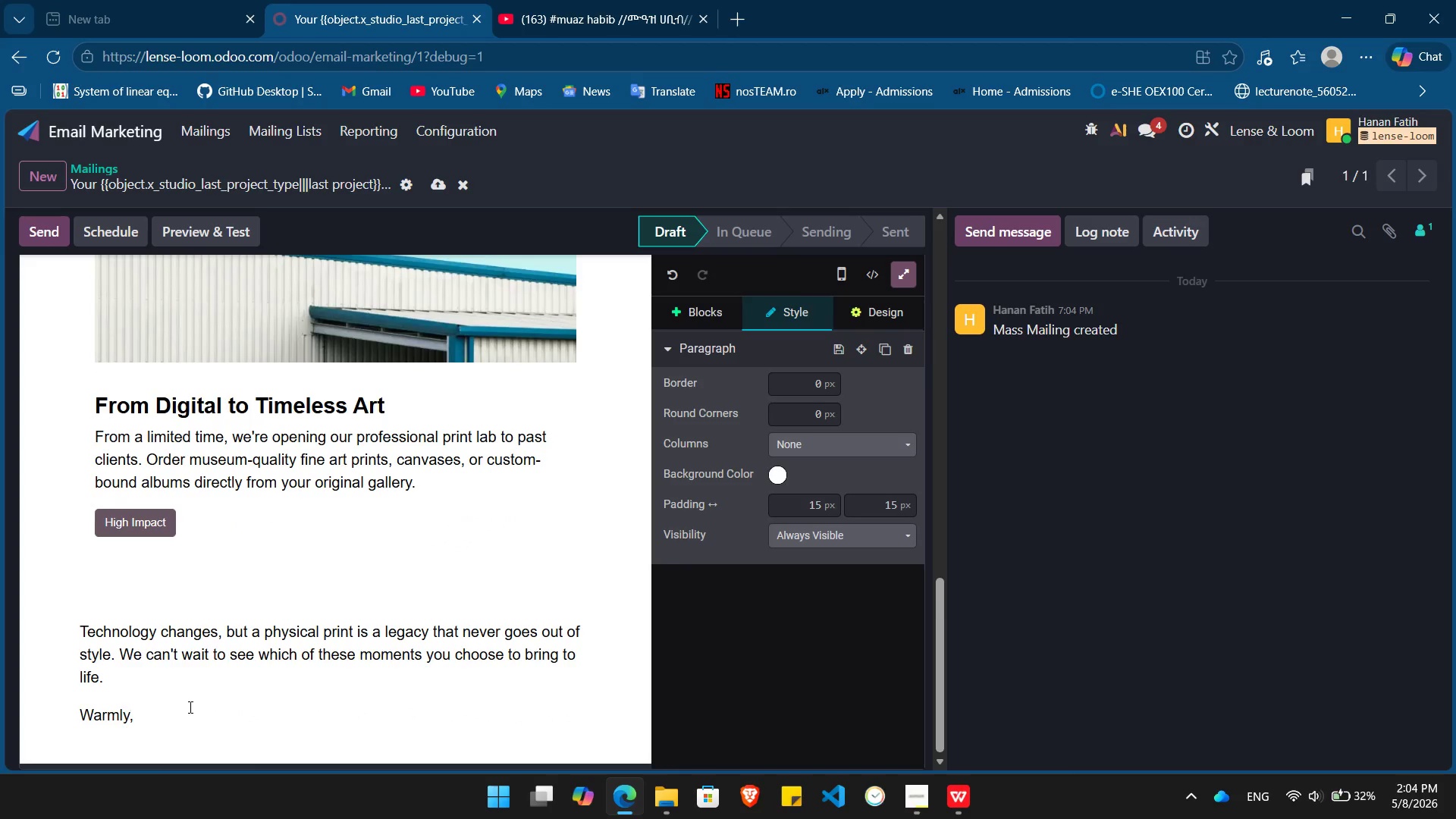 
key(Enter)
 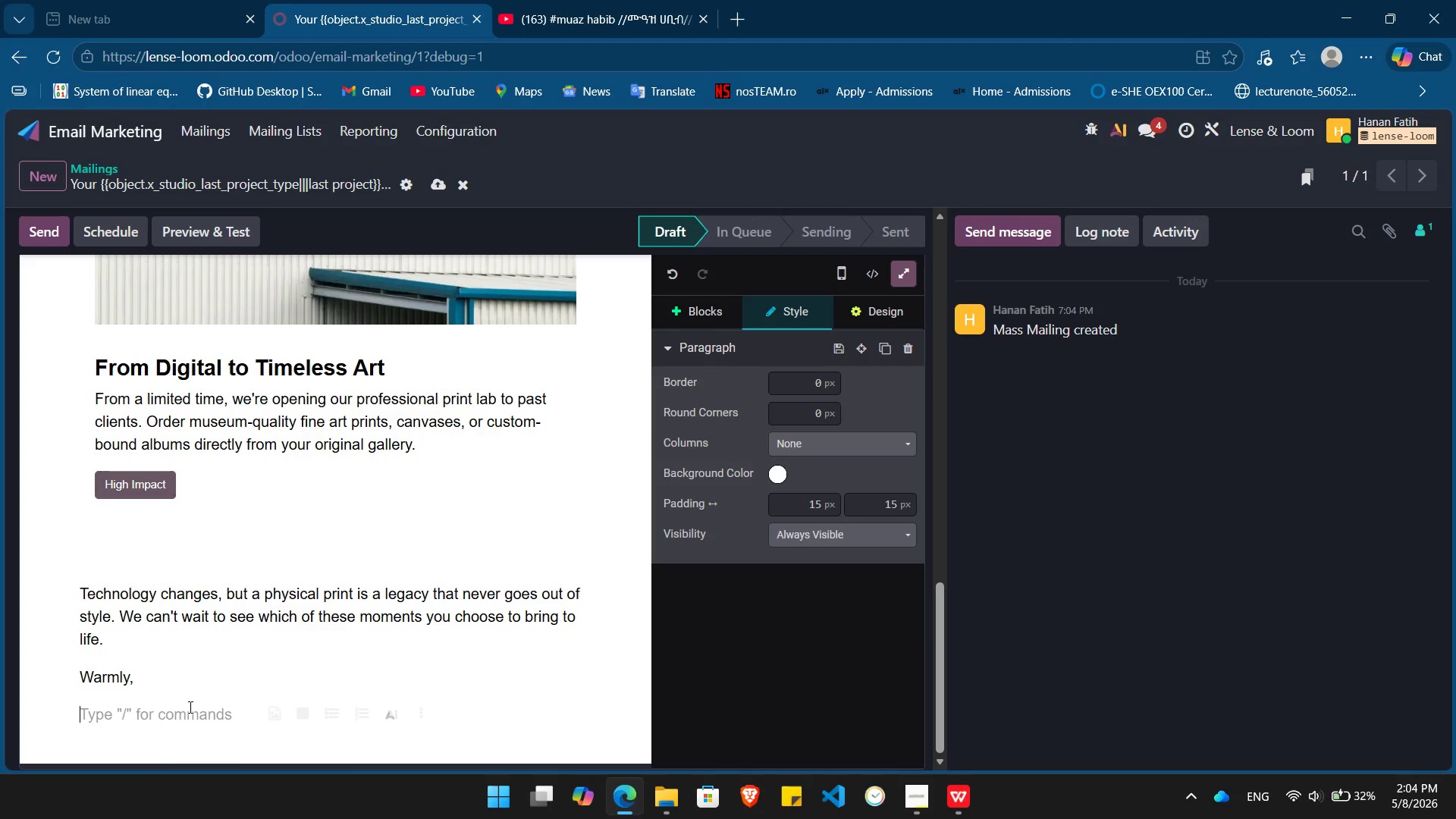 
key(Control+ControlLeft)
 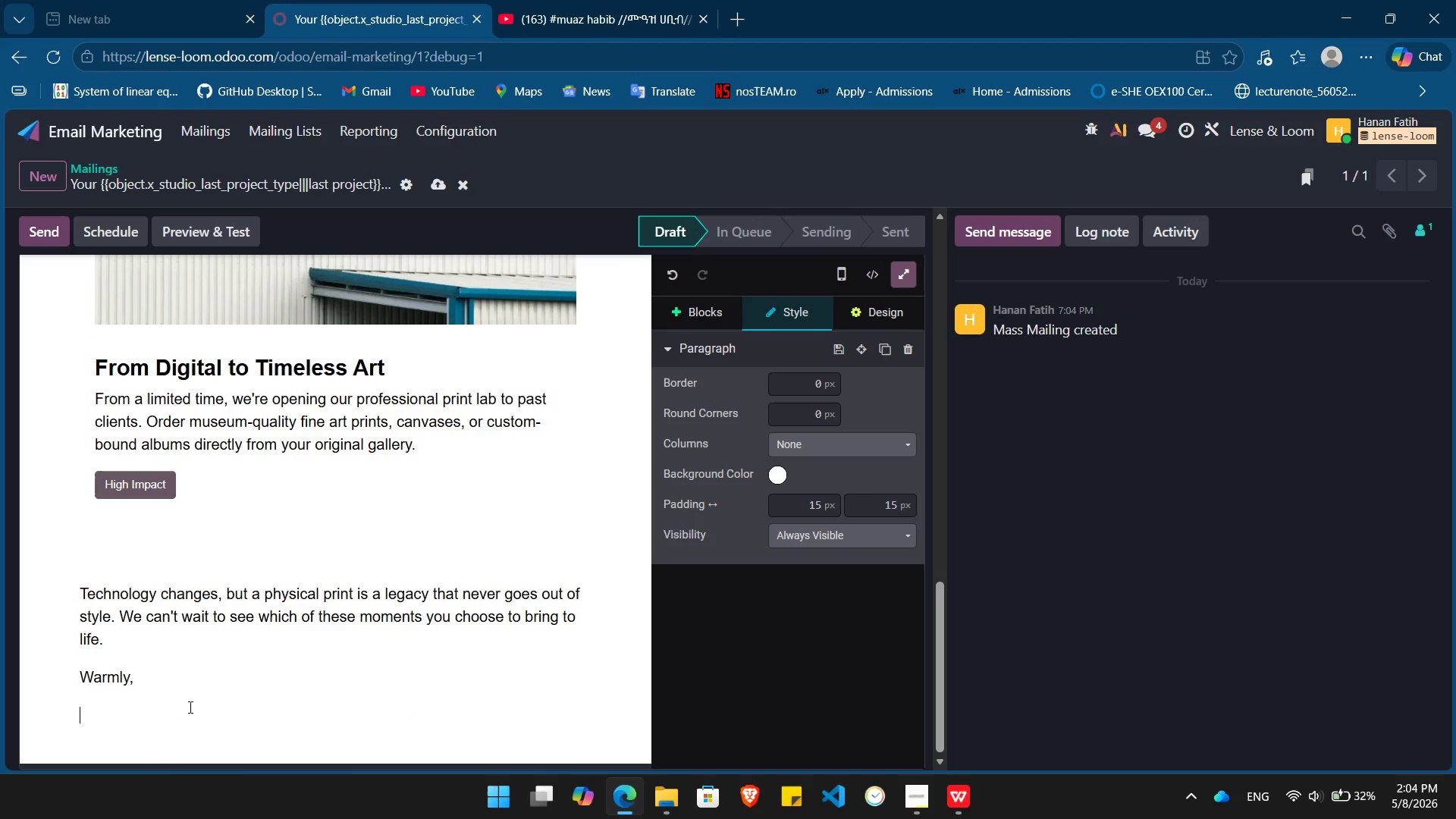 
key(Control+I)
 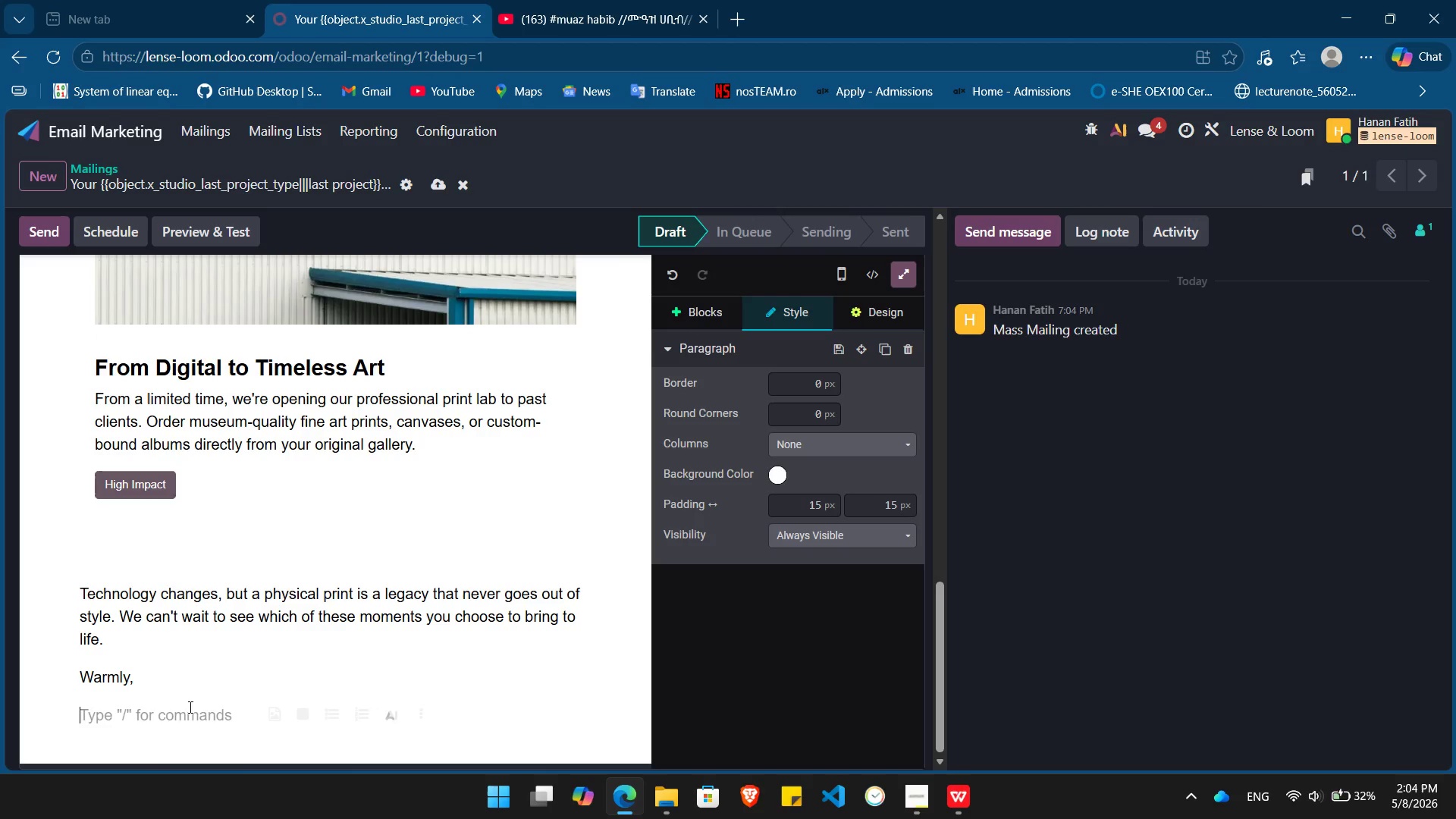 
type(Lense & Loom Studios)
 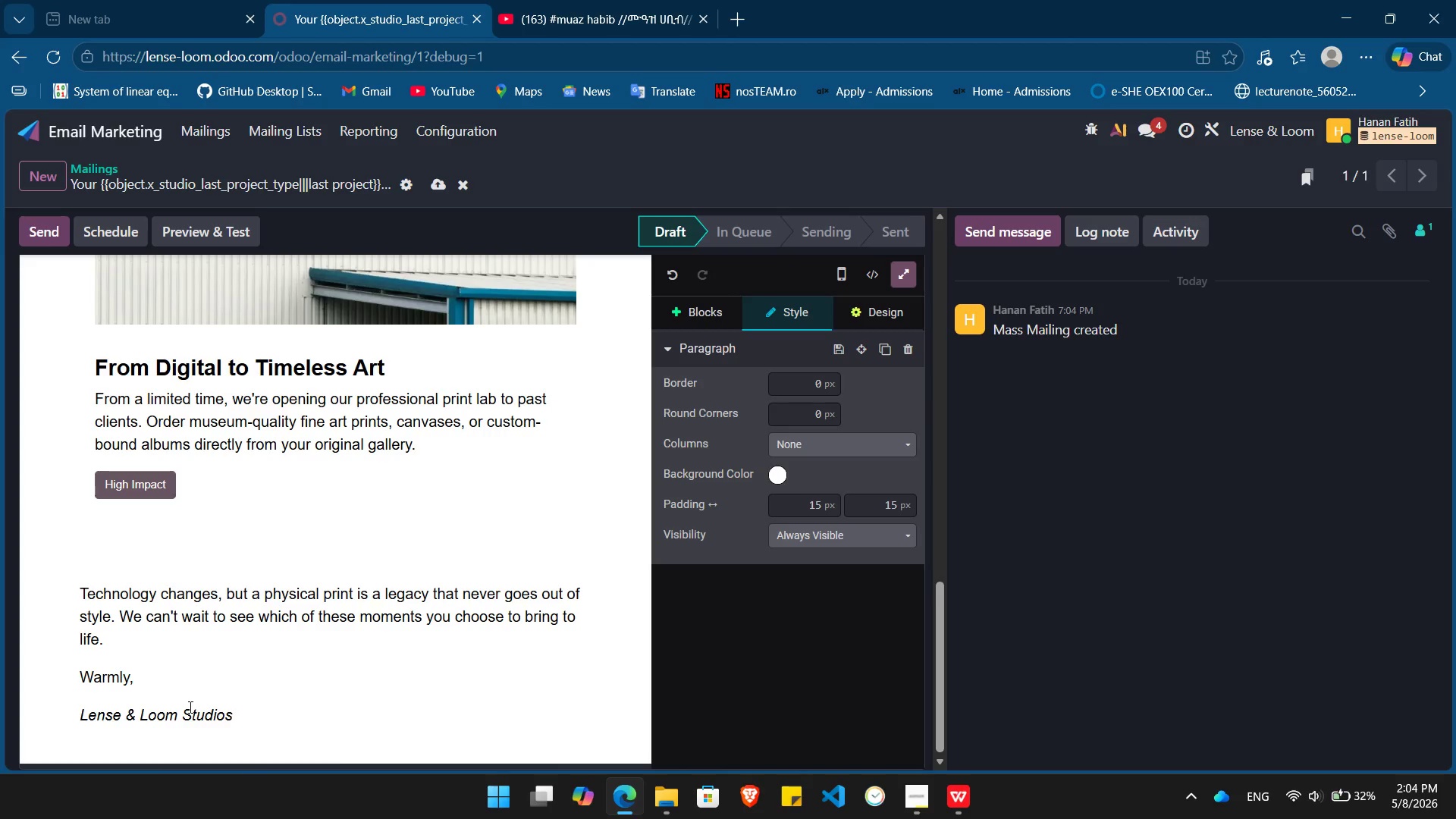 
left_click([121, 642])
 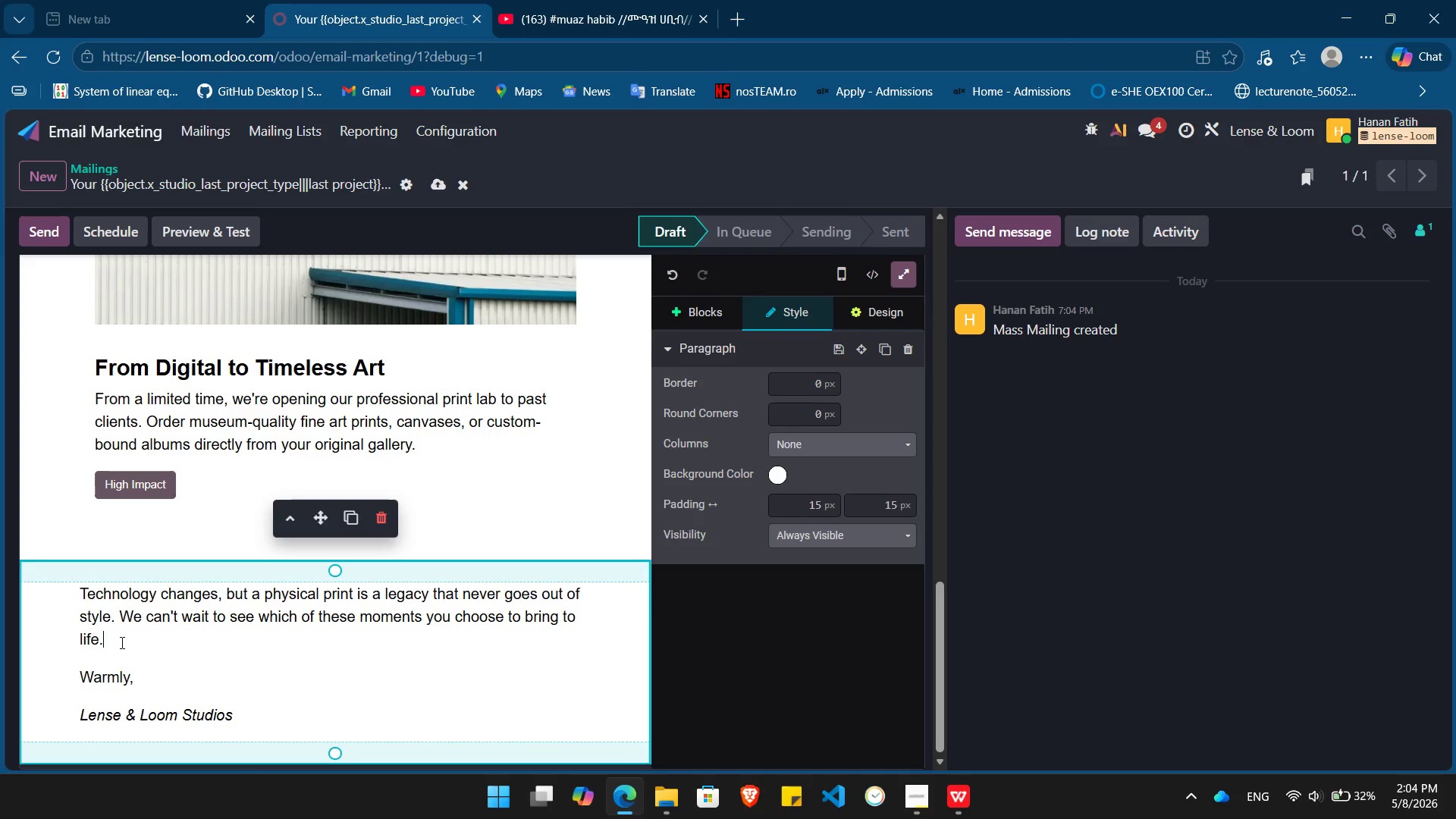 
key(Enter)
 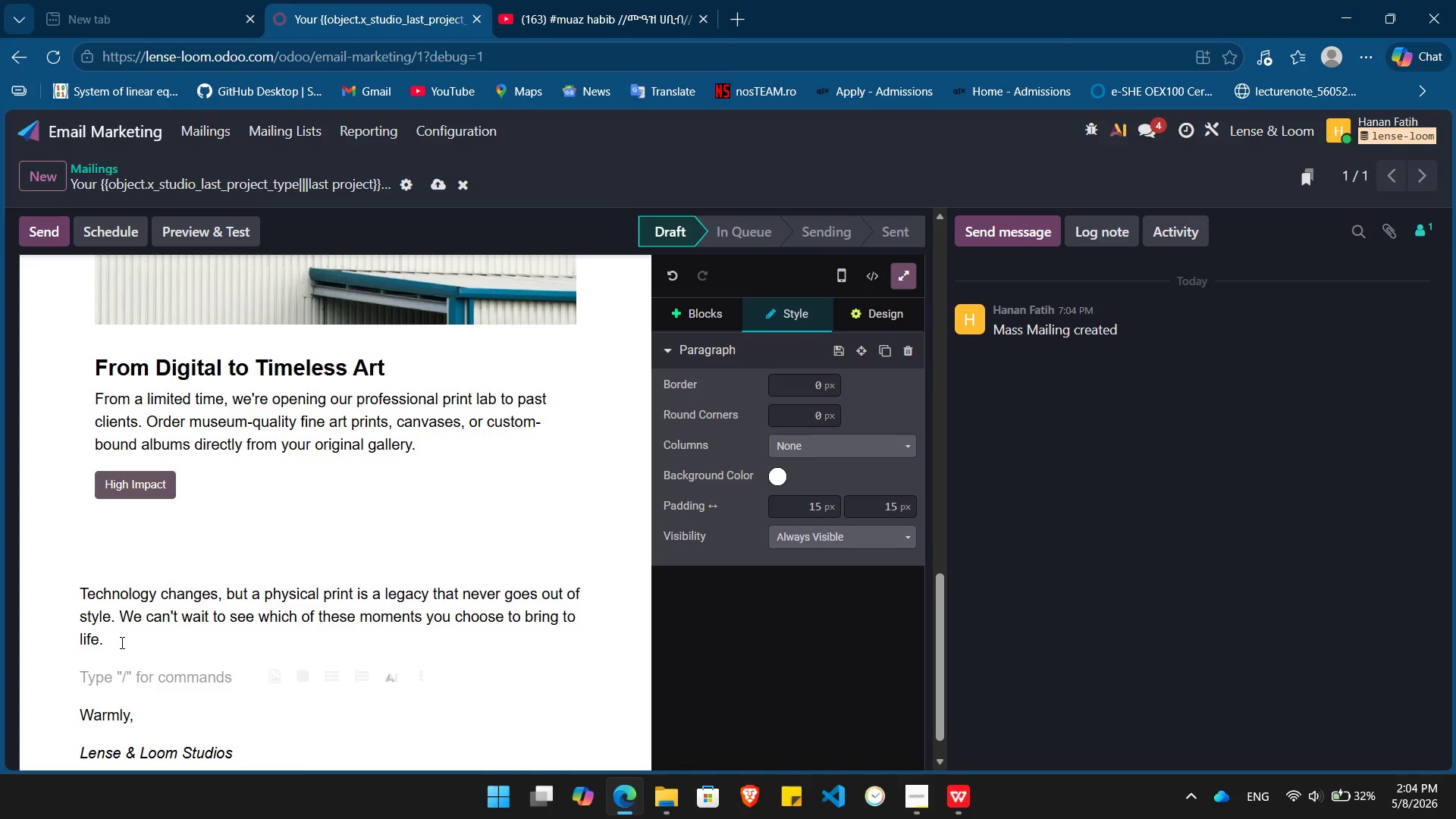 
type(/bu)
 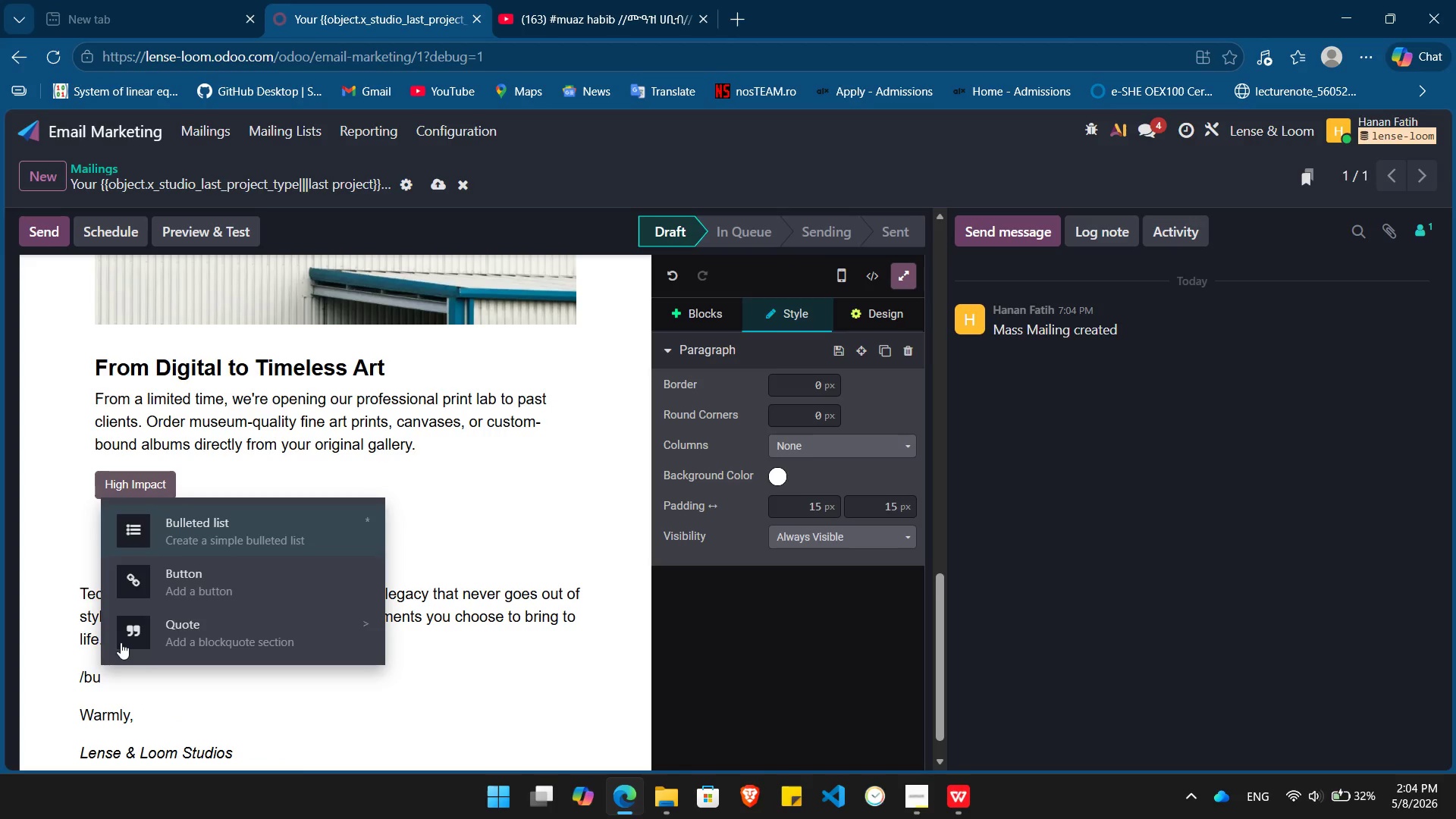 
key(ArrowDown)
 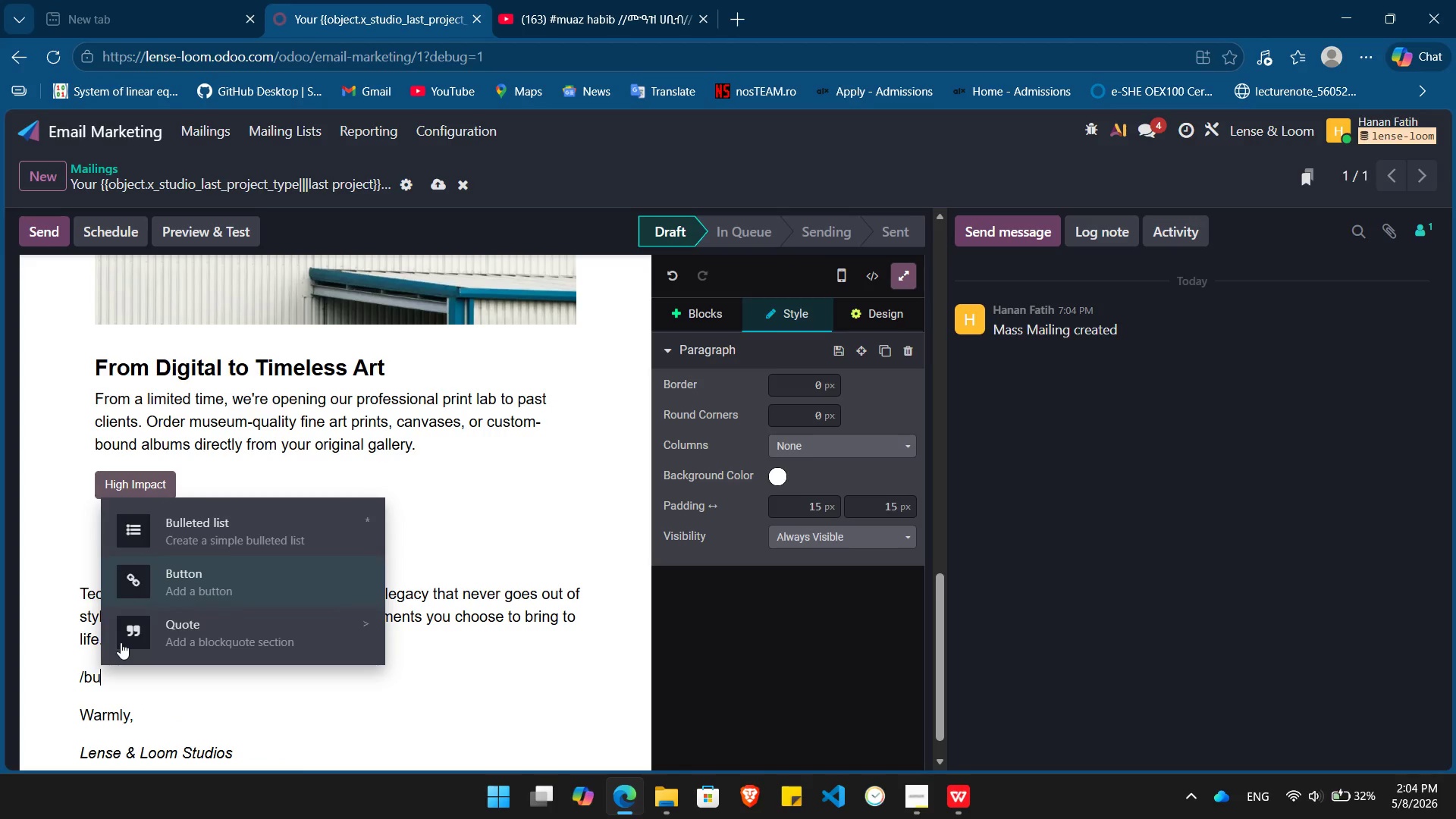 
key(Enter)
 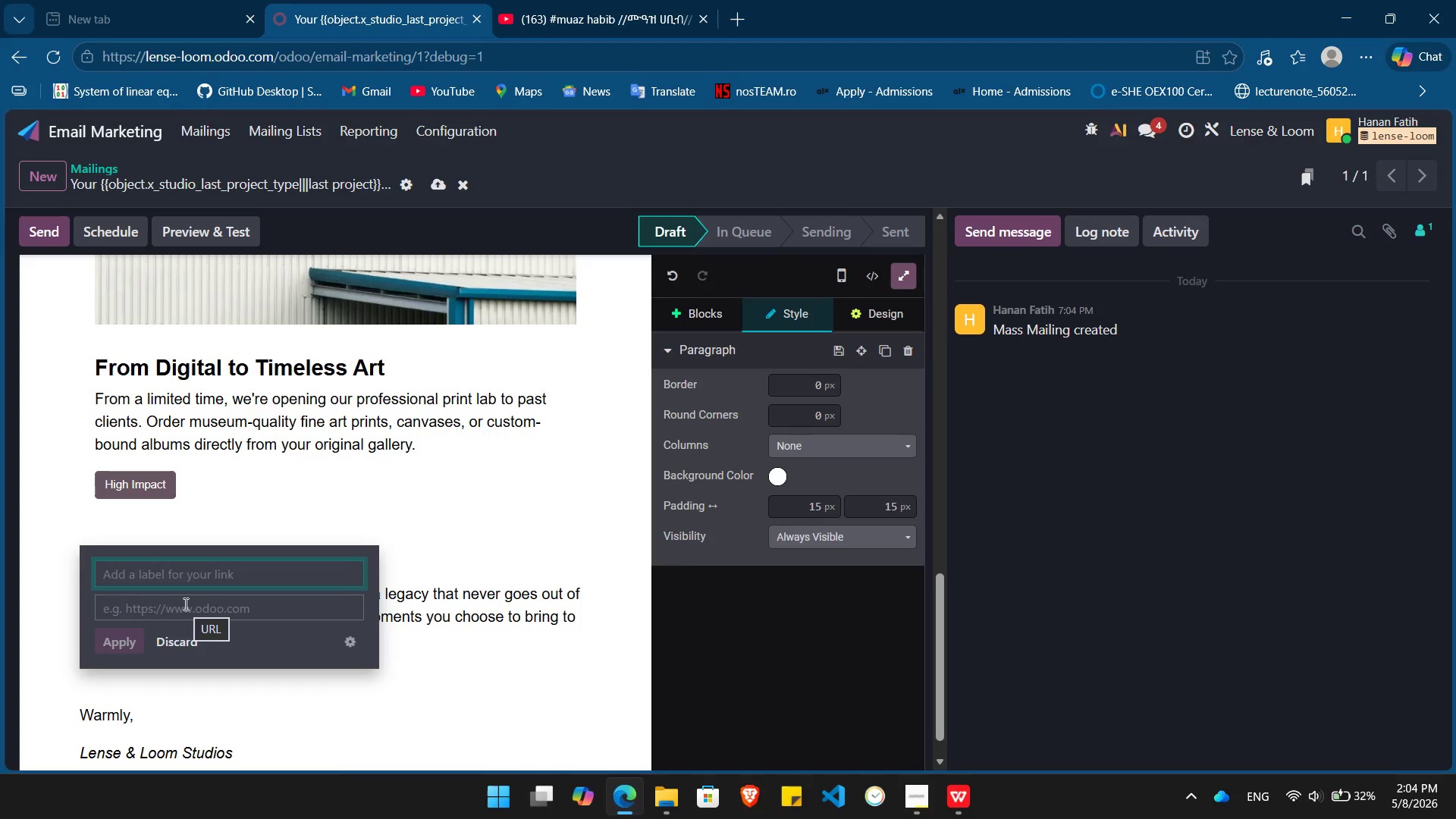 
wait(6.97)
 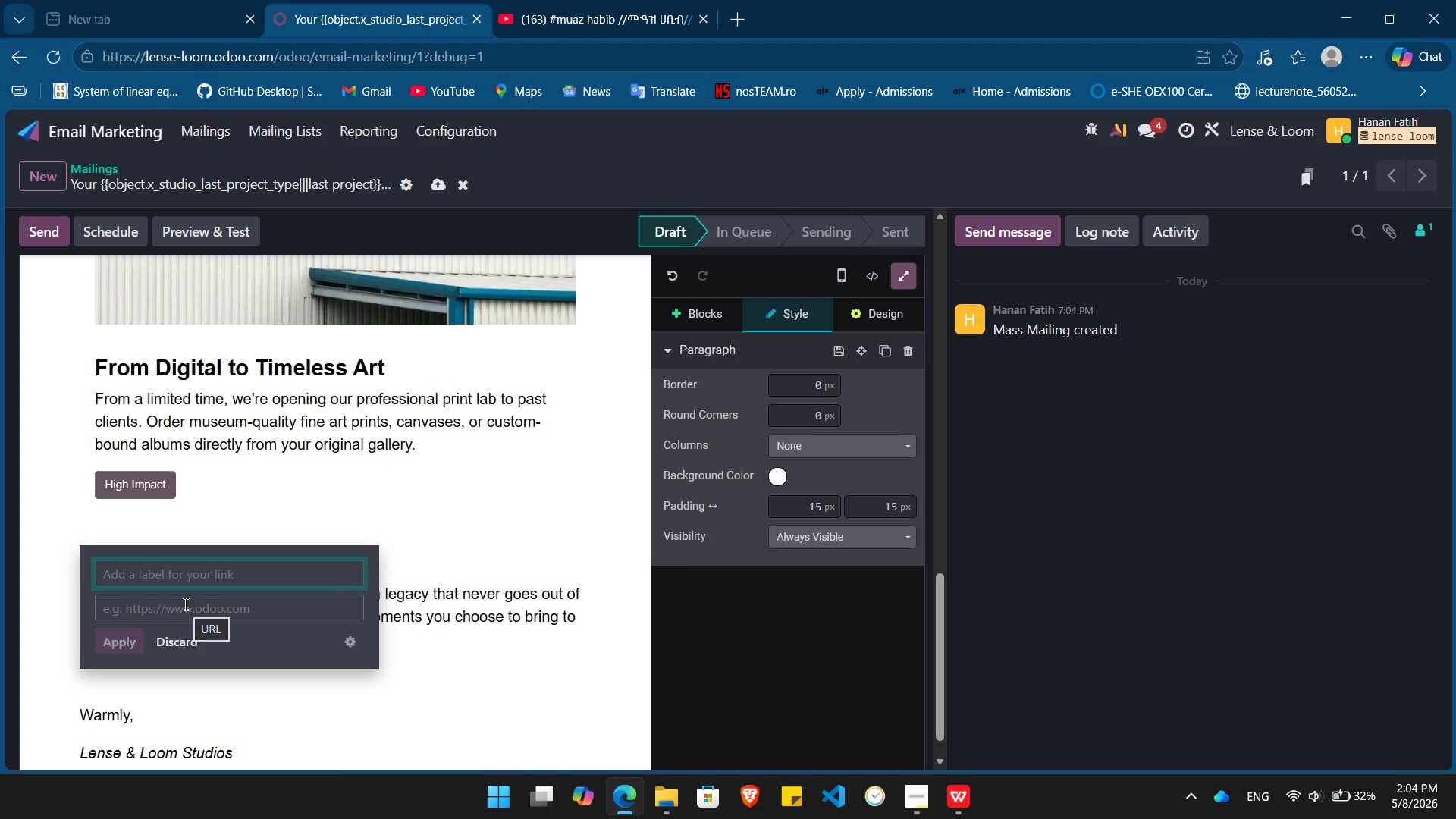 
type(Print Your Memories)
key(Tab)
type(h)
 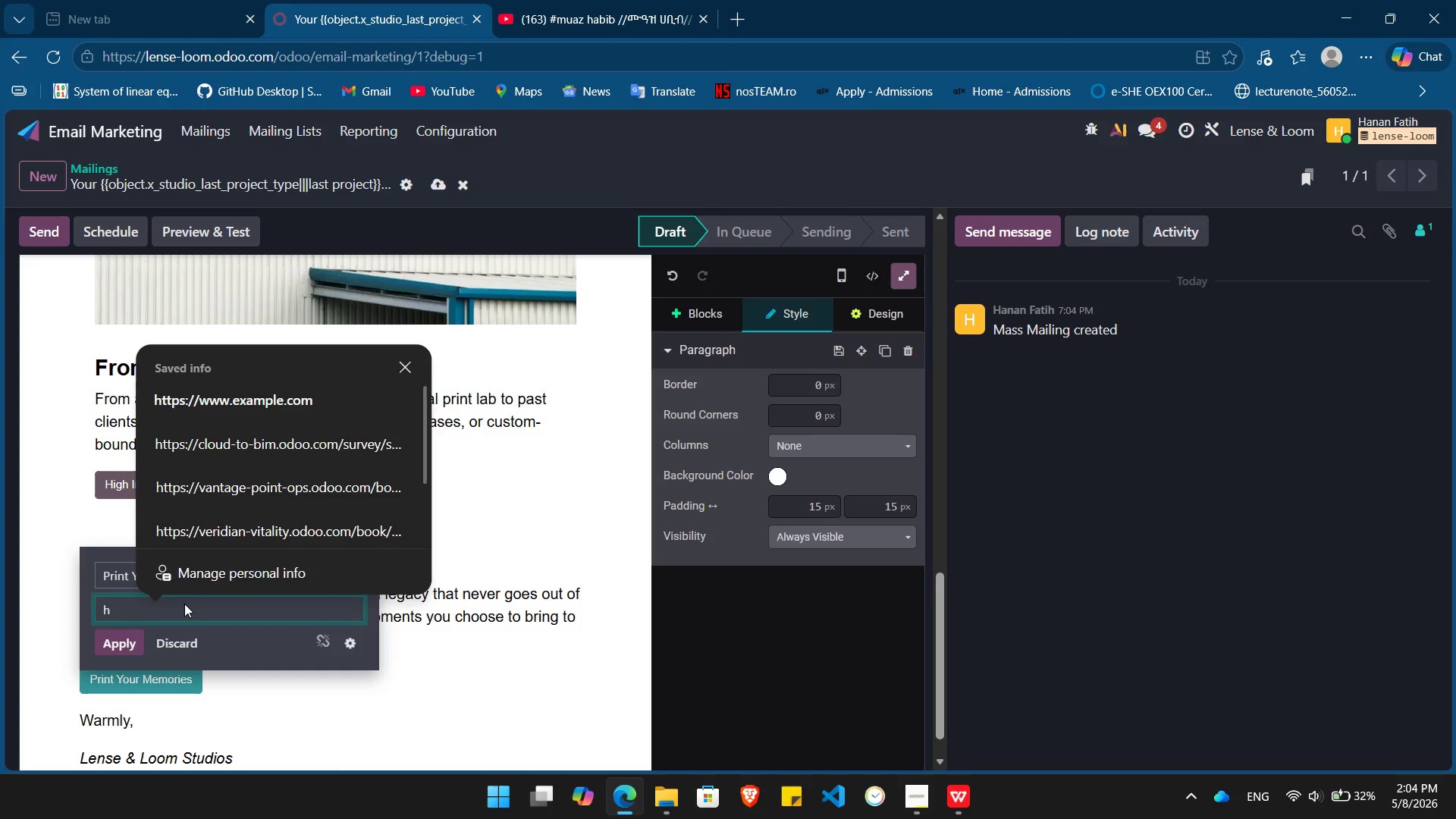 
key(ArrowDown)
 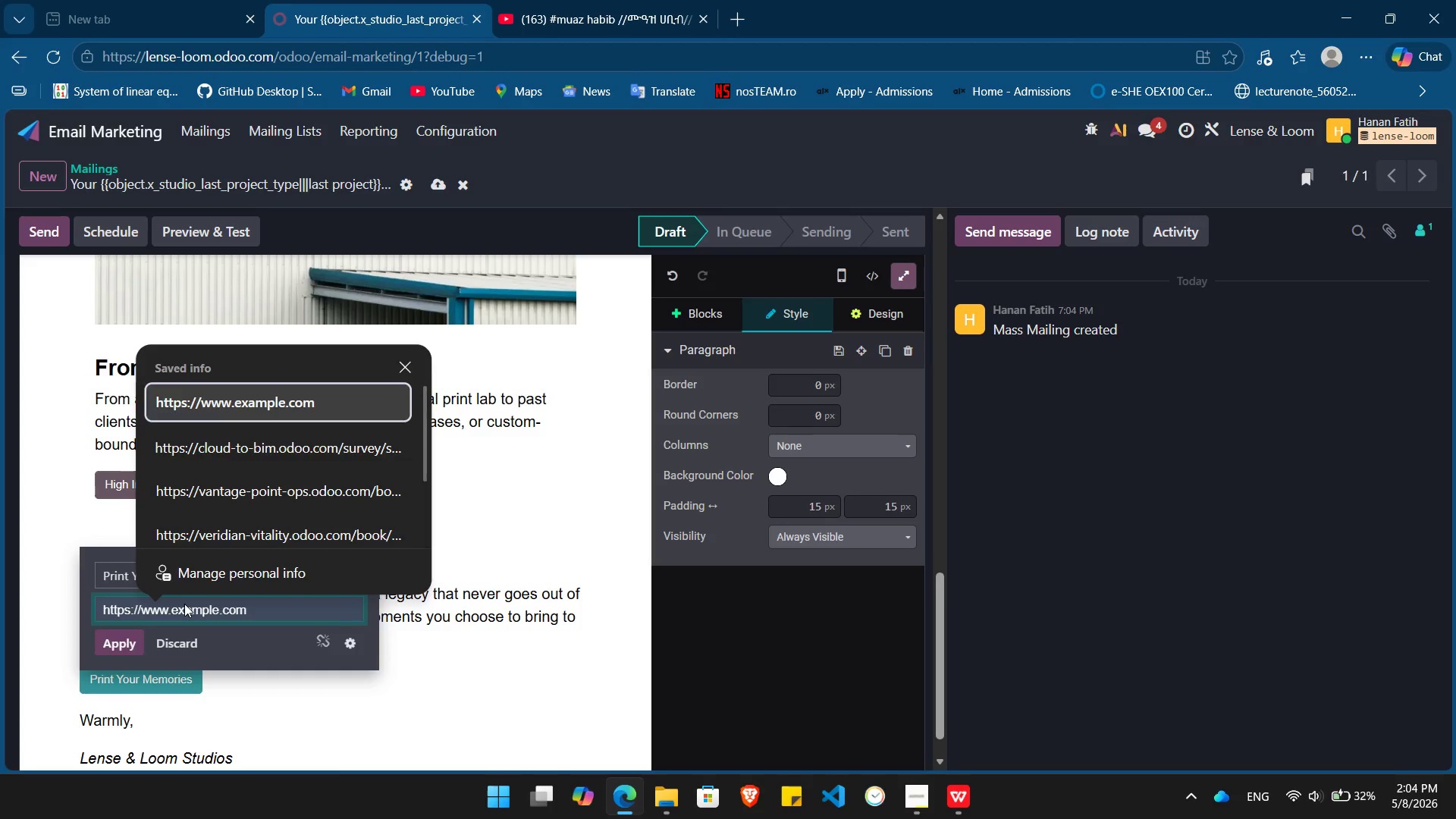 
key(Enter)
 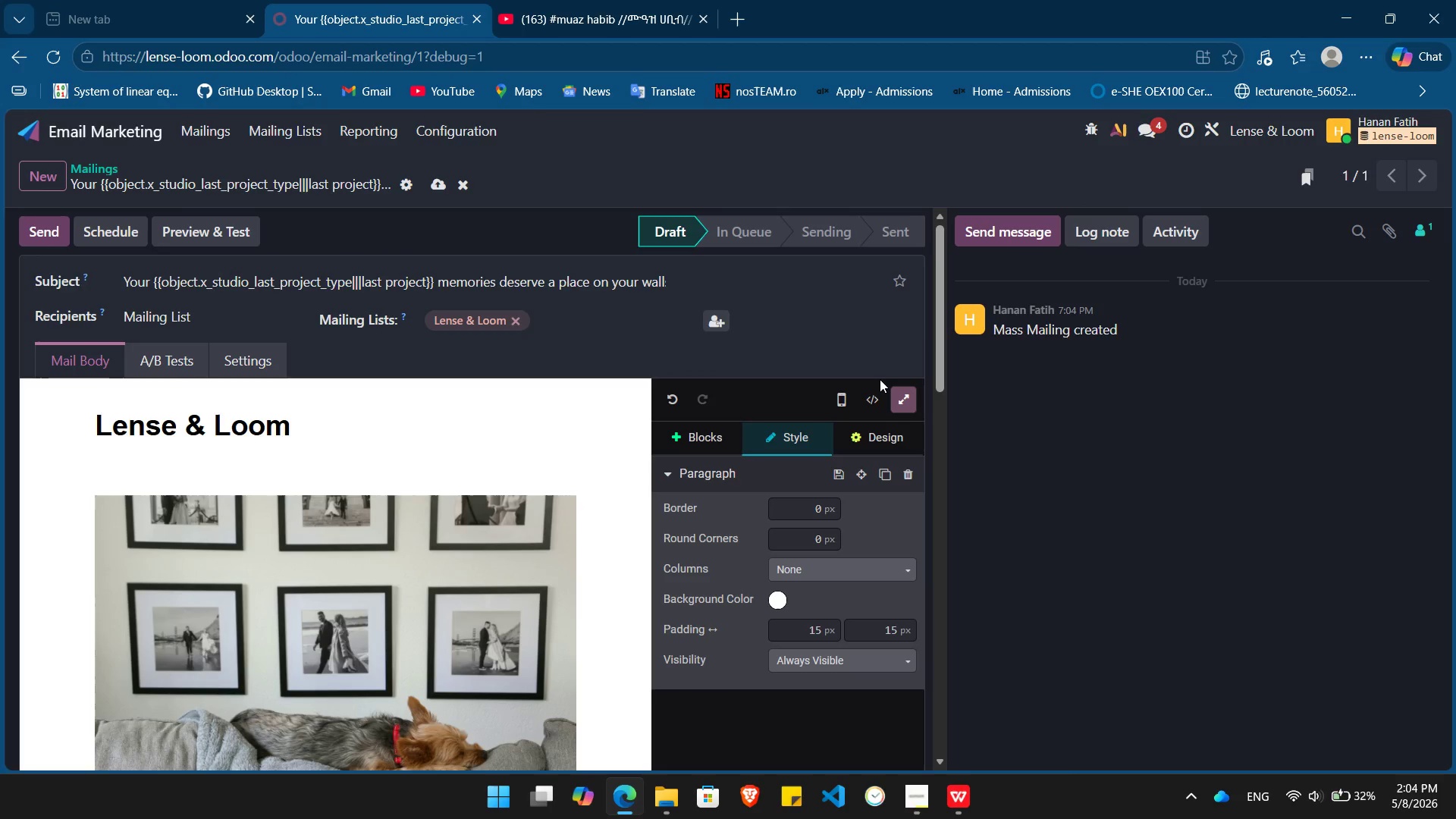 
wait(5.88)
 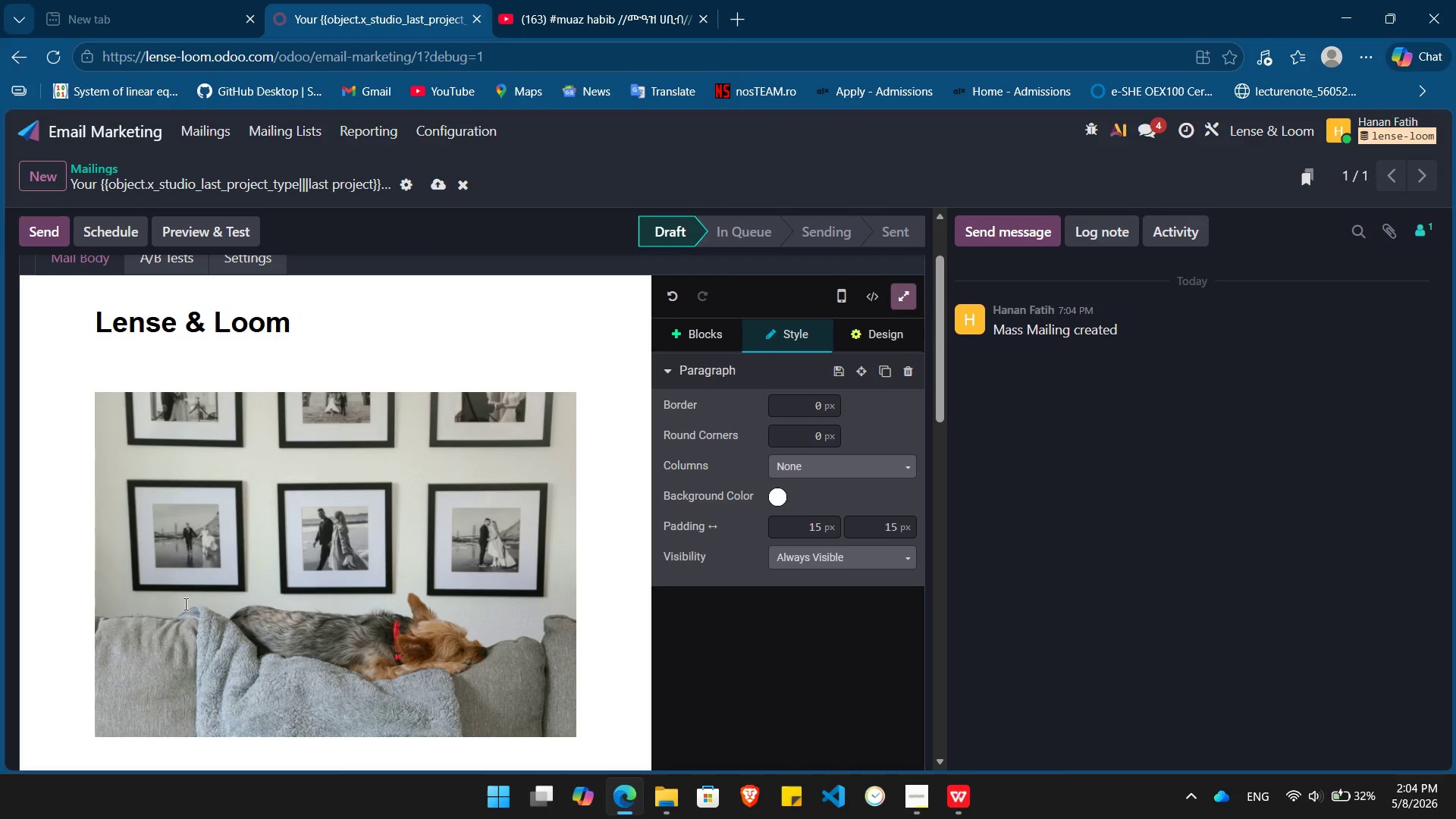 
left_click([899, 397])
 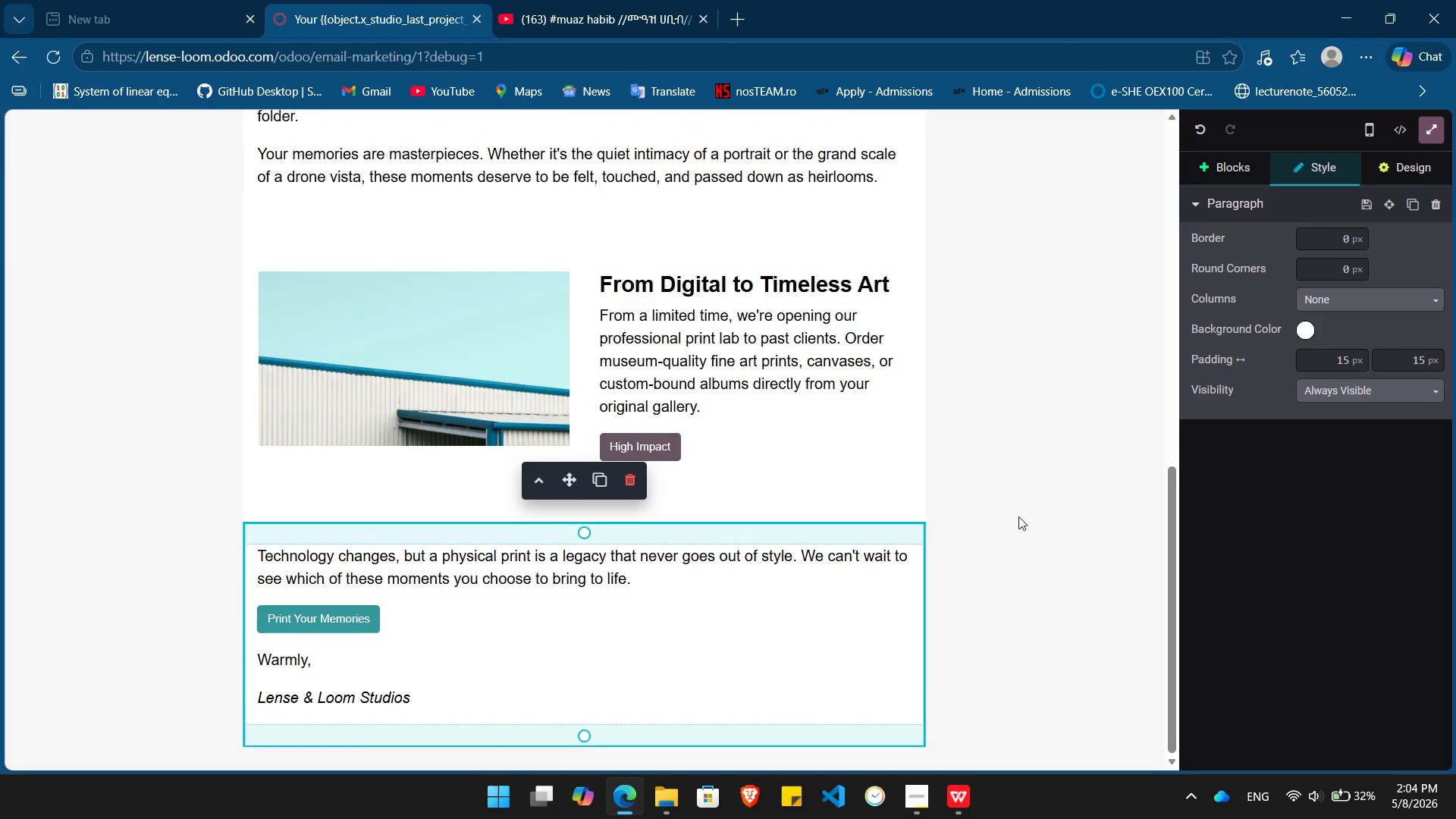 
left_click([1018, 516])
 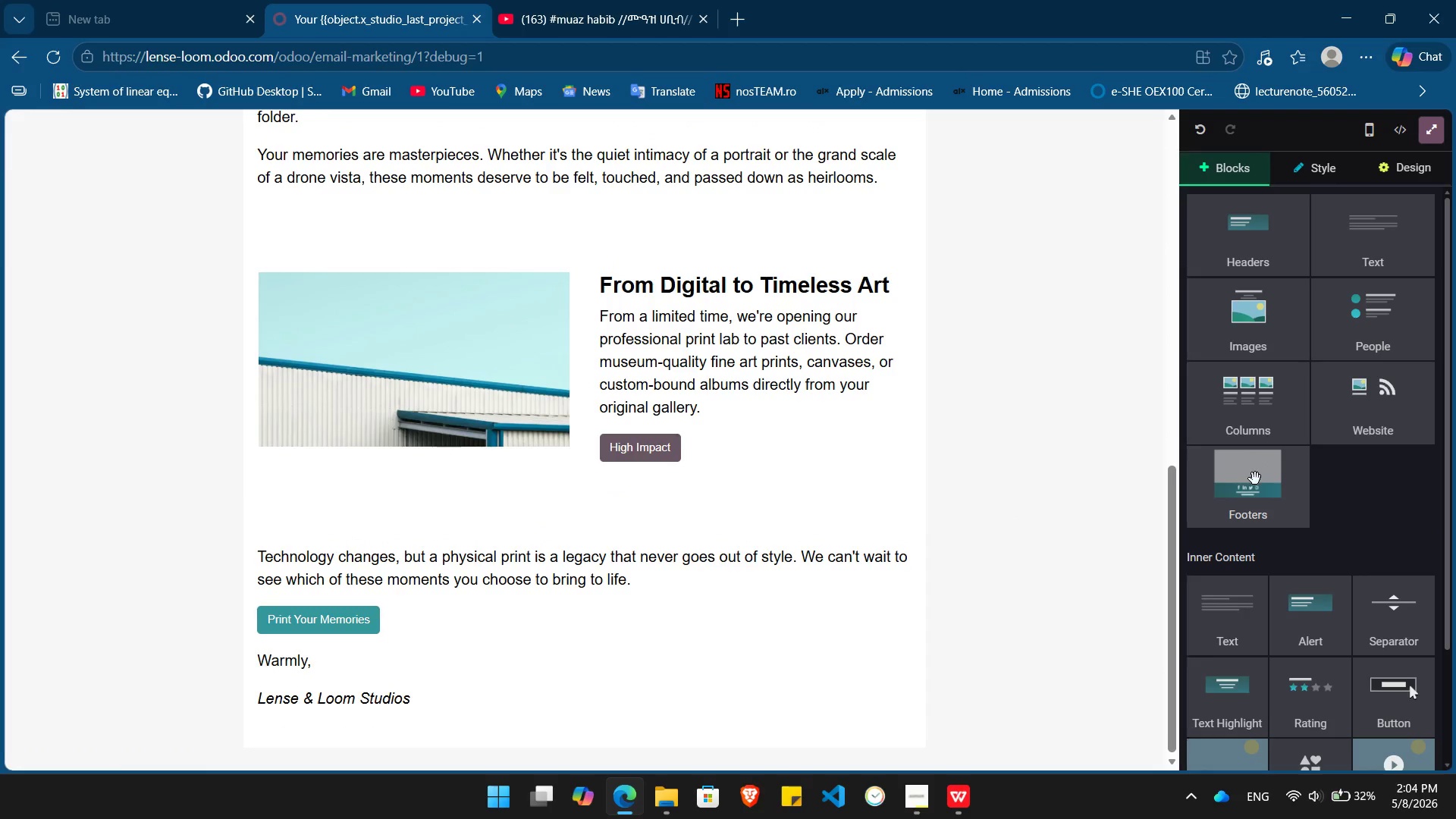 
left_click_drag(start_coordinate=[1254, 479], to_coordinate=[613, 751])
 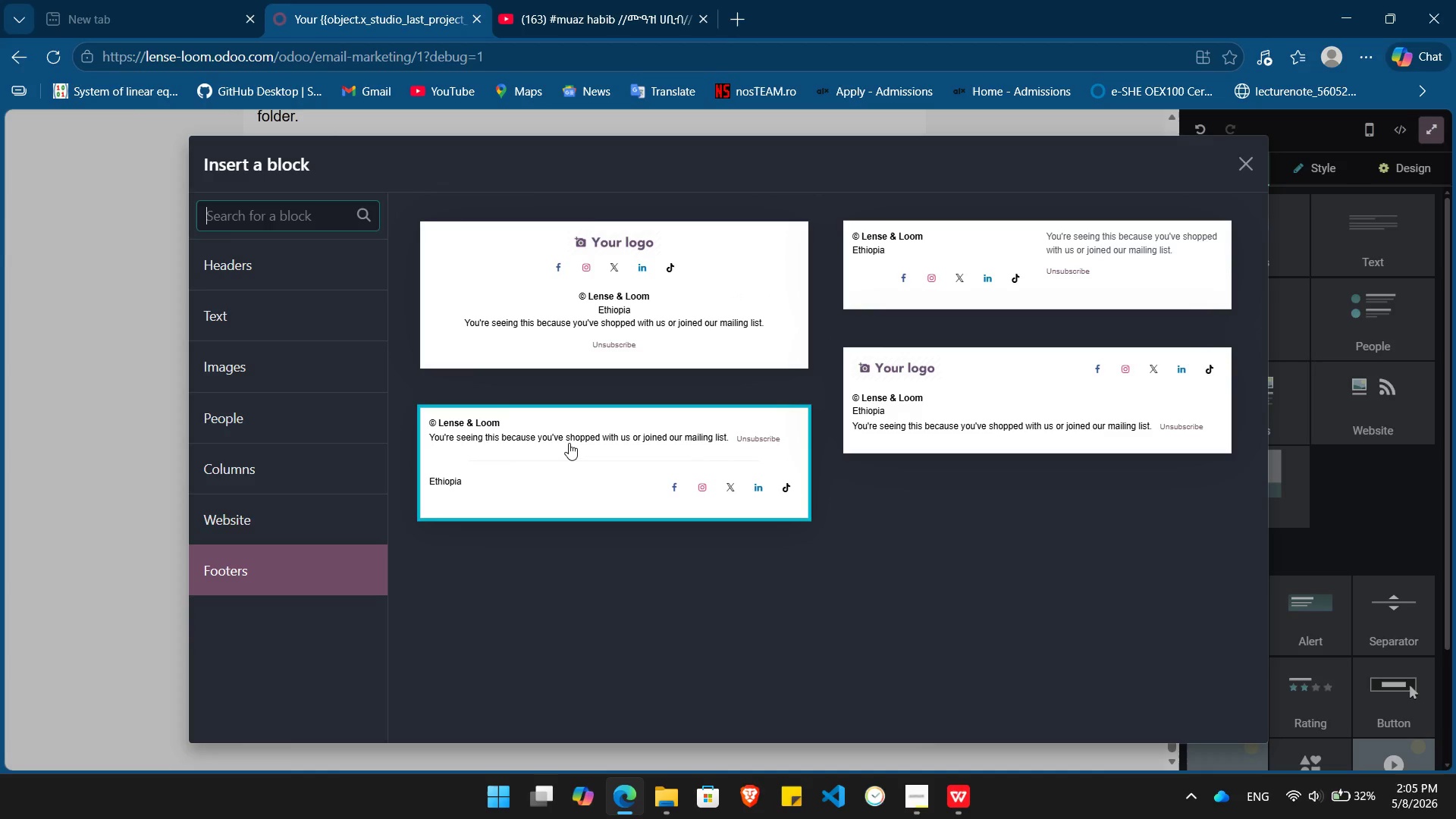 
left_click([569, 443])
 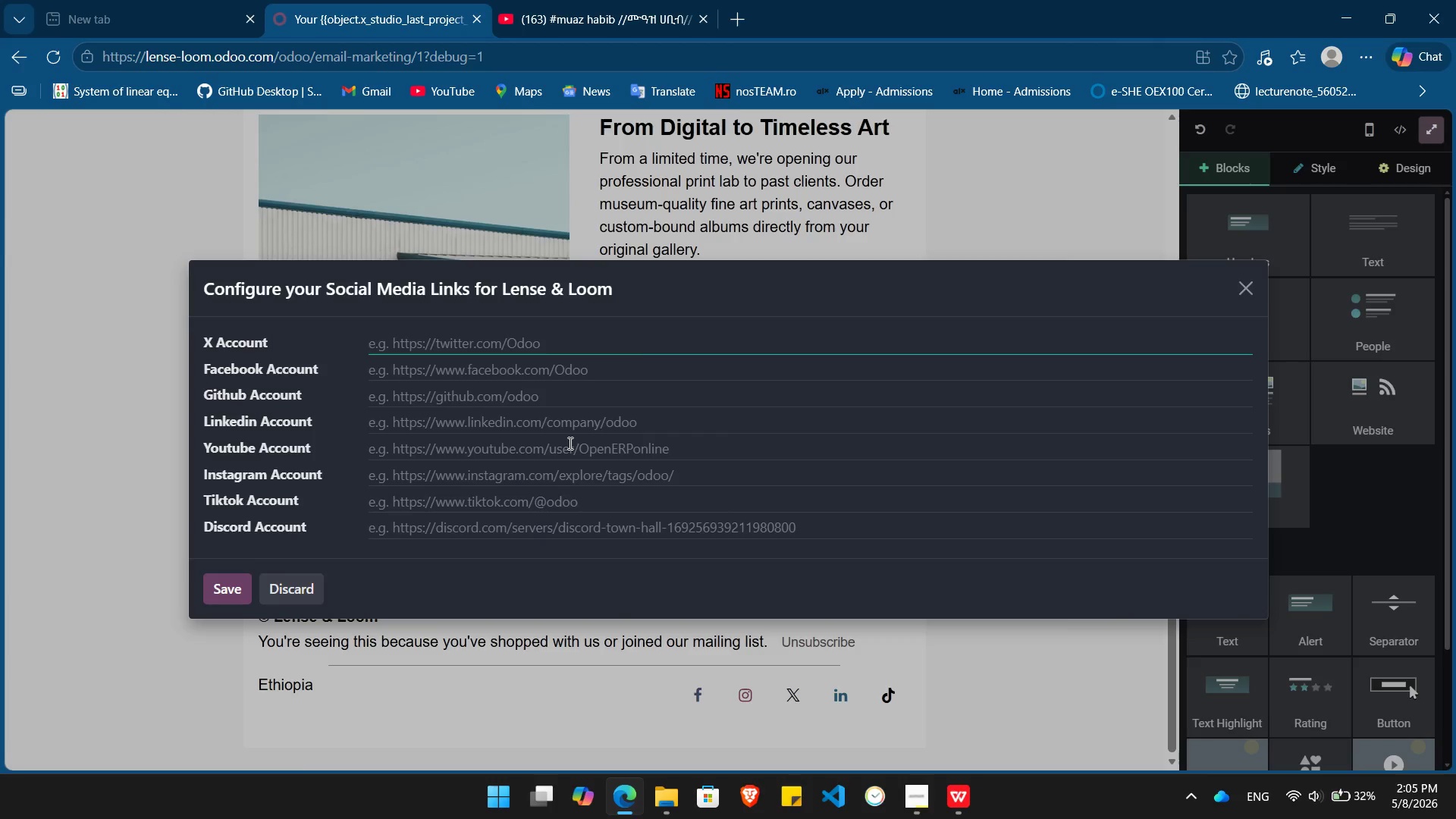 
left_click([300, 584])
 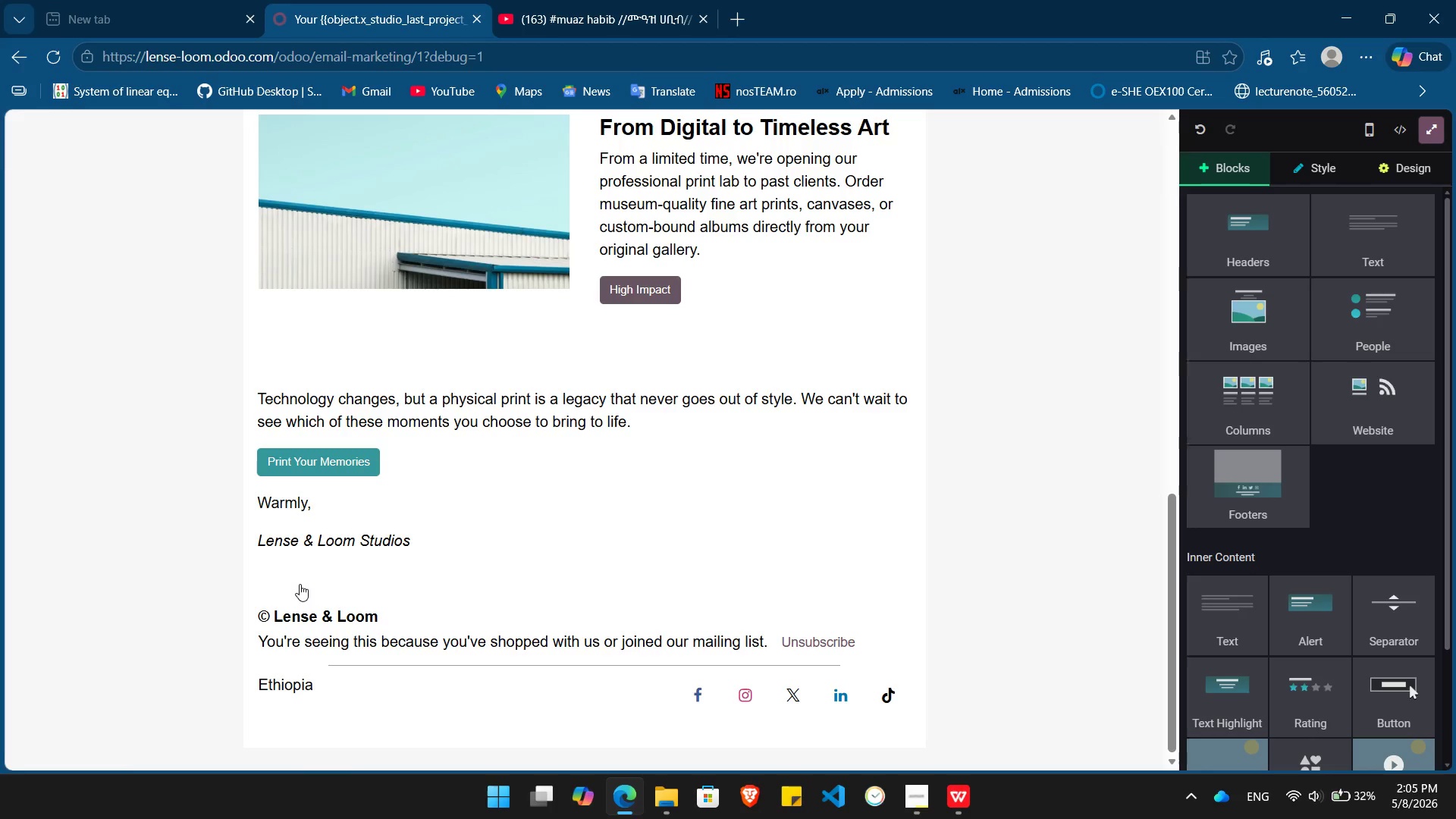 
wait(11.88)
 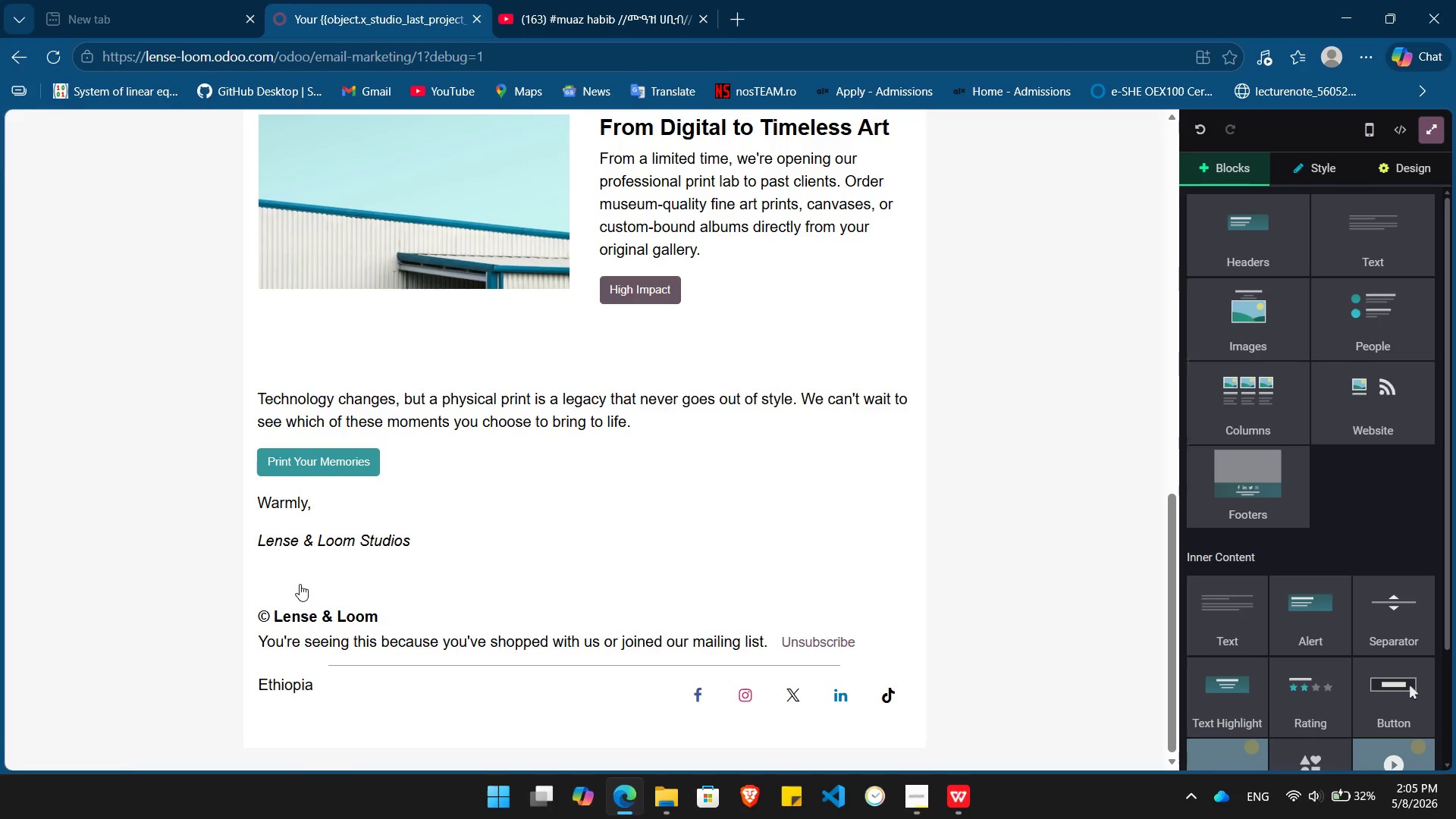 
left_click_drag(start_coordinate=[761, 646], to_coordinate=[257, 654])
 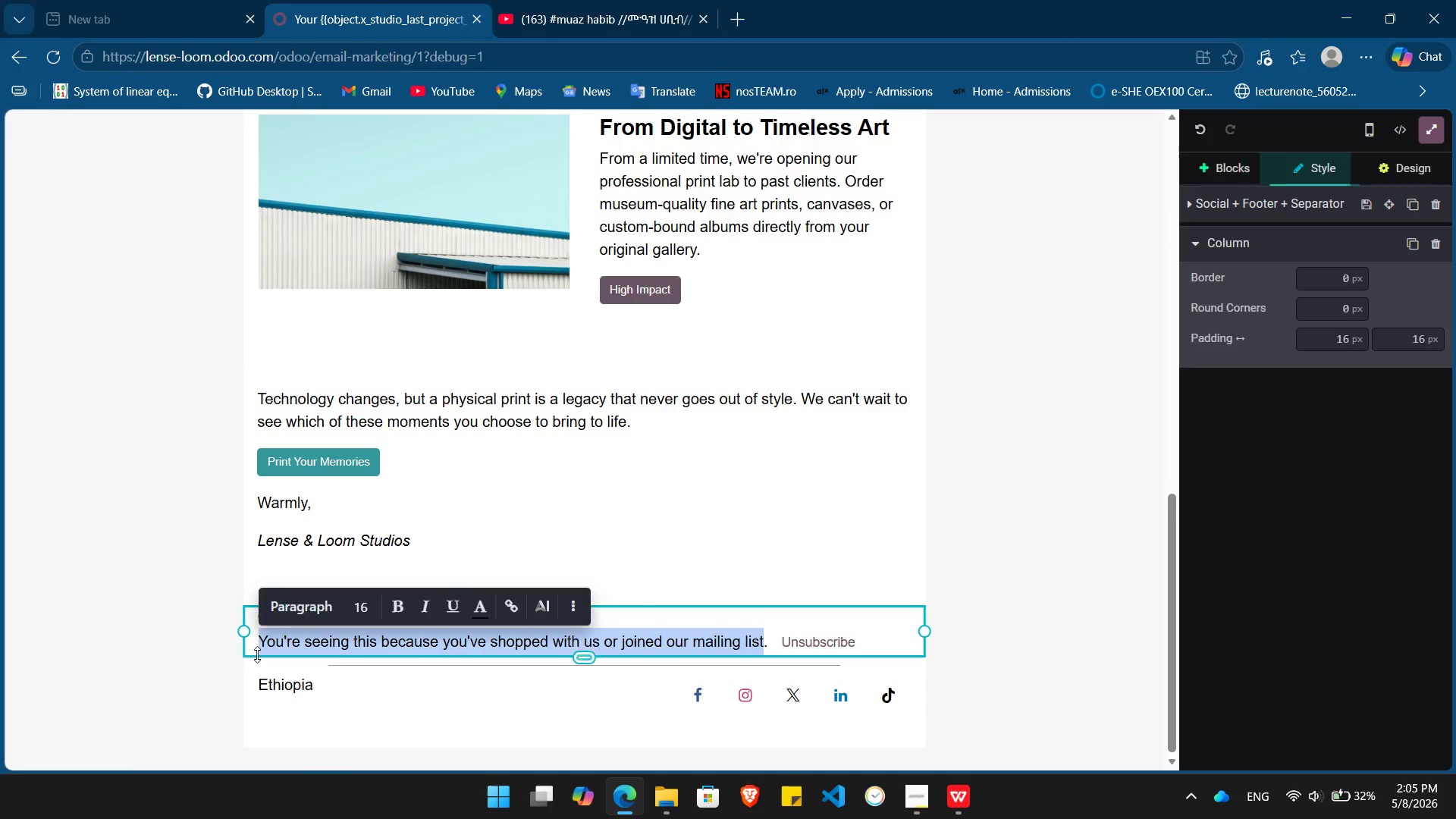 
type(Capturing the light )
 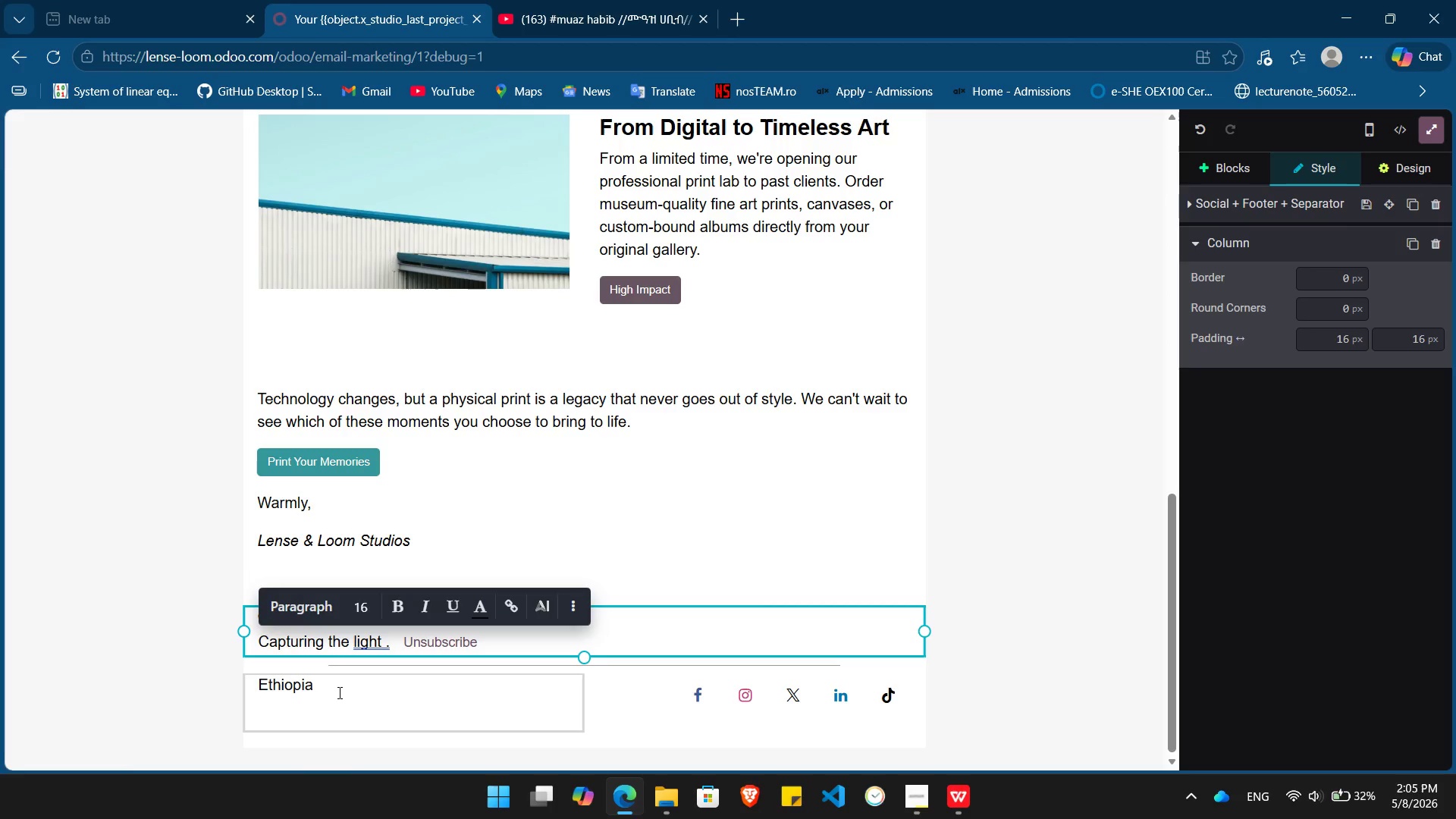 
key(Backspace)
type(, preserving the legacy.)
 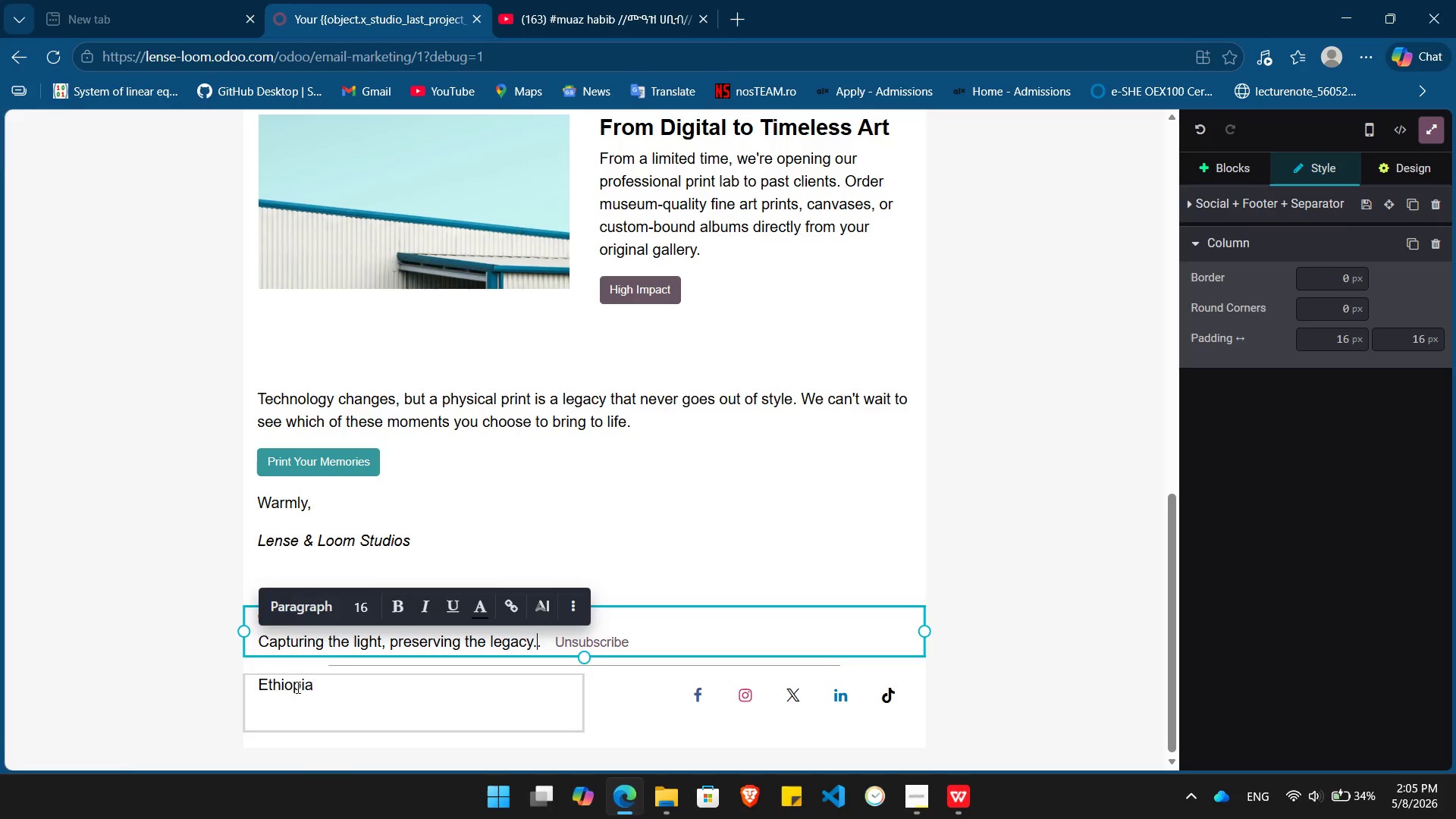 
left_click([259, 688])
 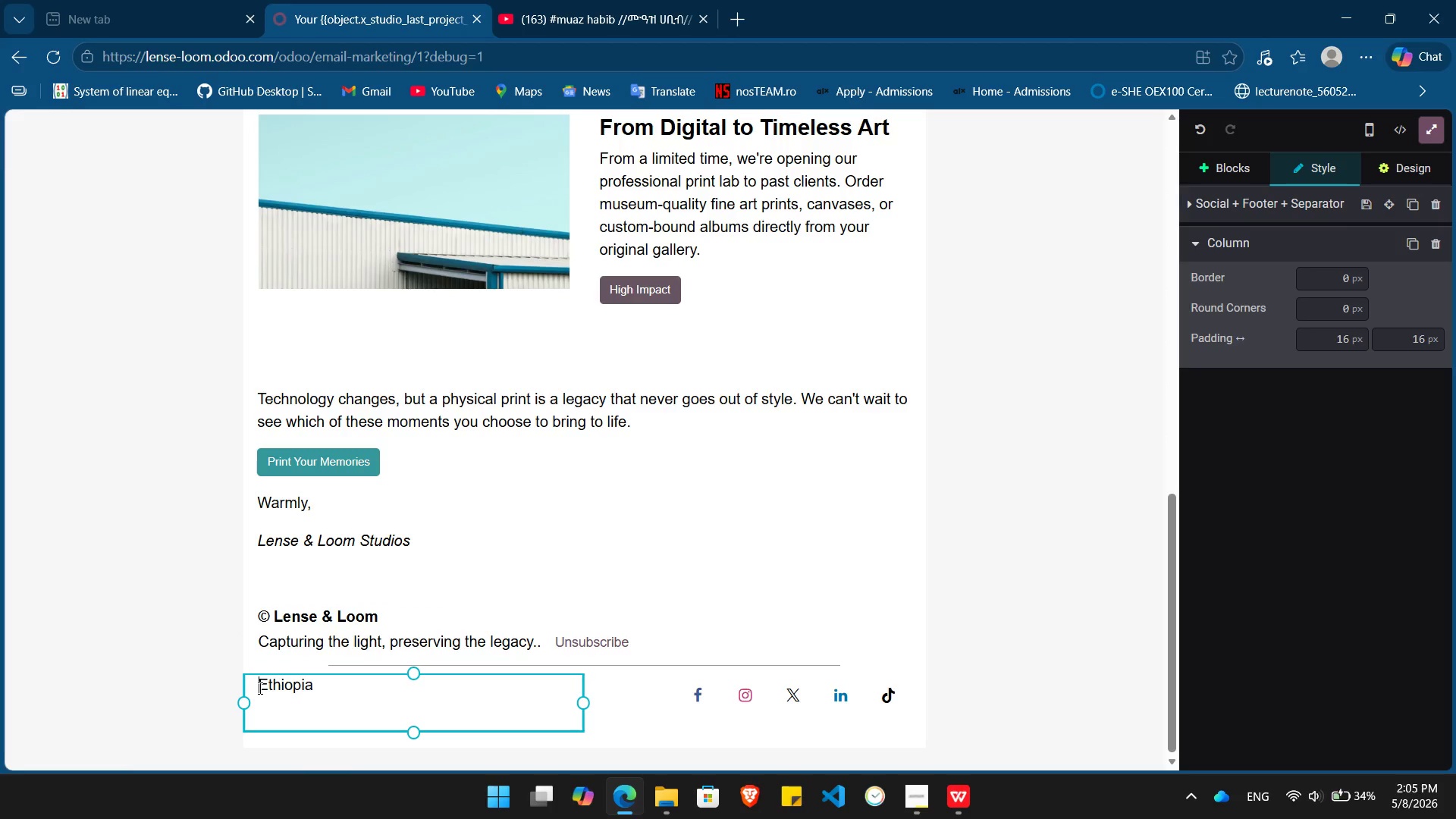 
type(Adds)
key(Backspace)
type(is Ababa, Ethi)
key(Backspace)
key(Backspace)
key(Backspace)
key(Backspace)
key(Backspace)
type( )
 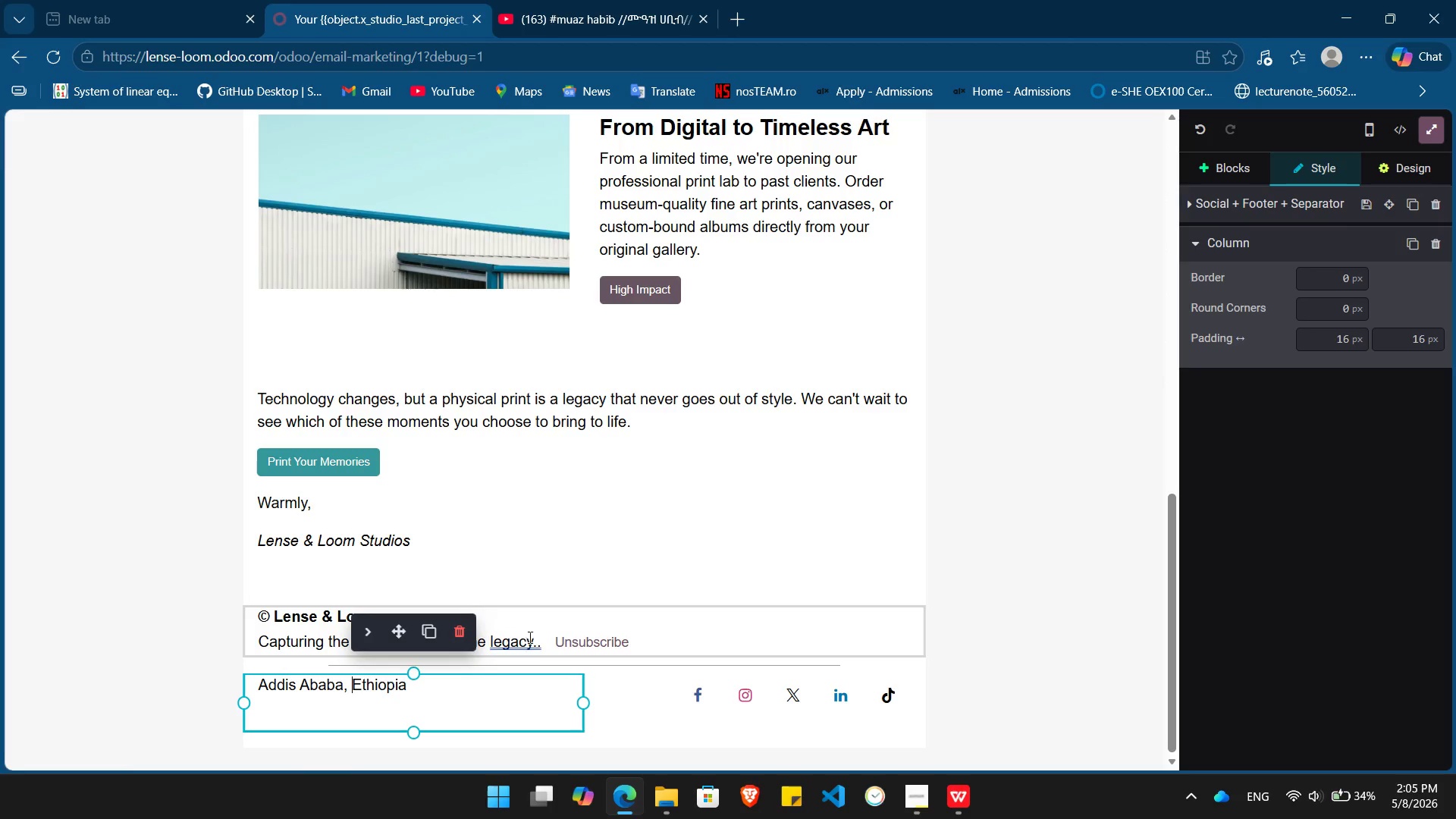 
left_click([538, 642])
 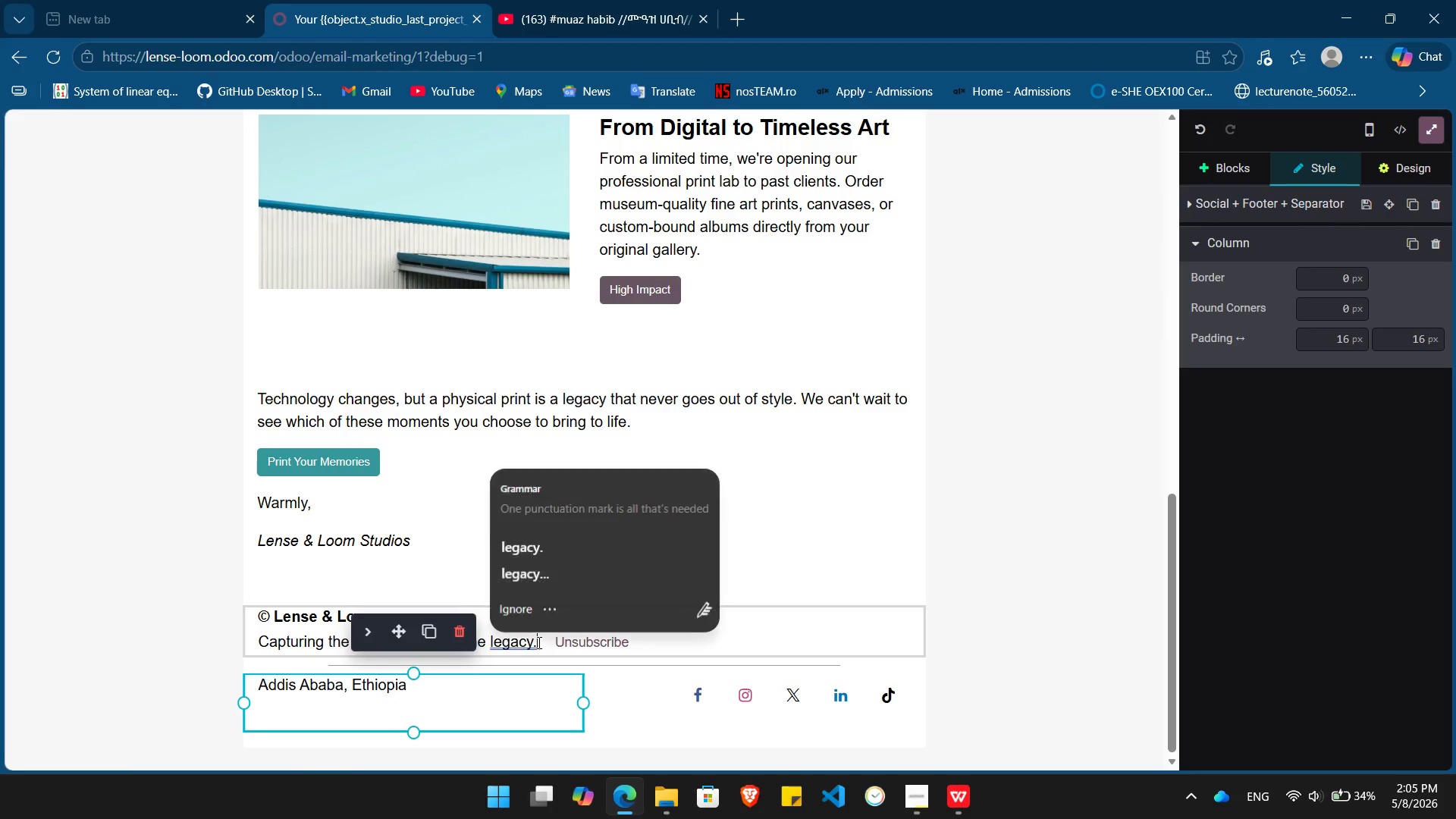 
key(Backspace)
 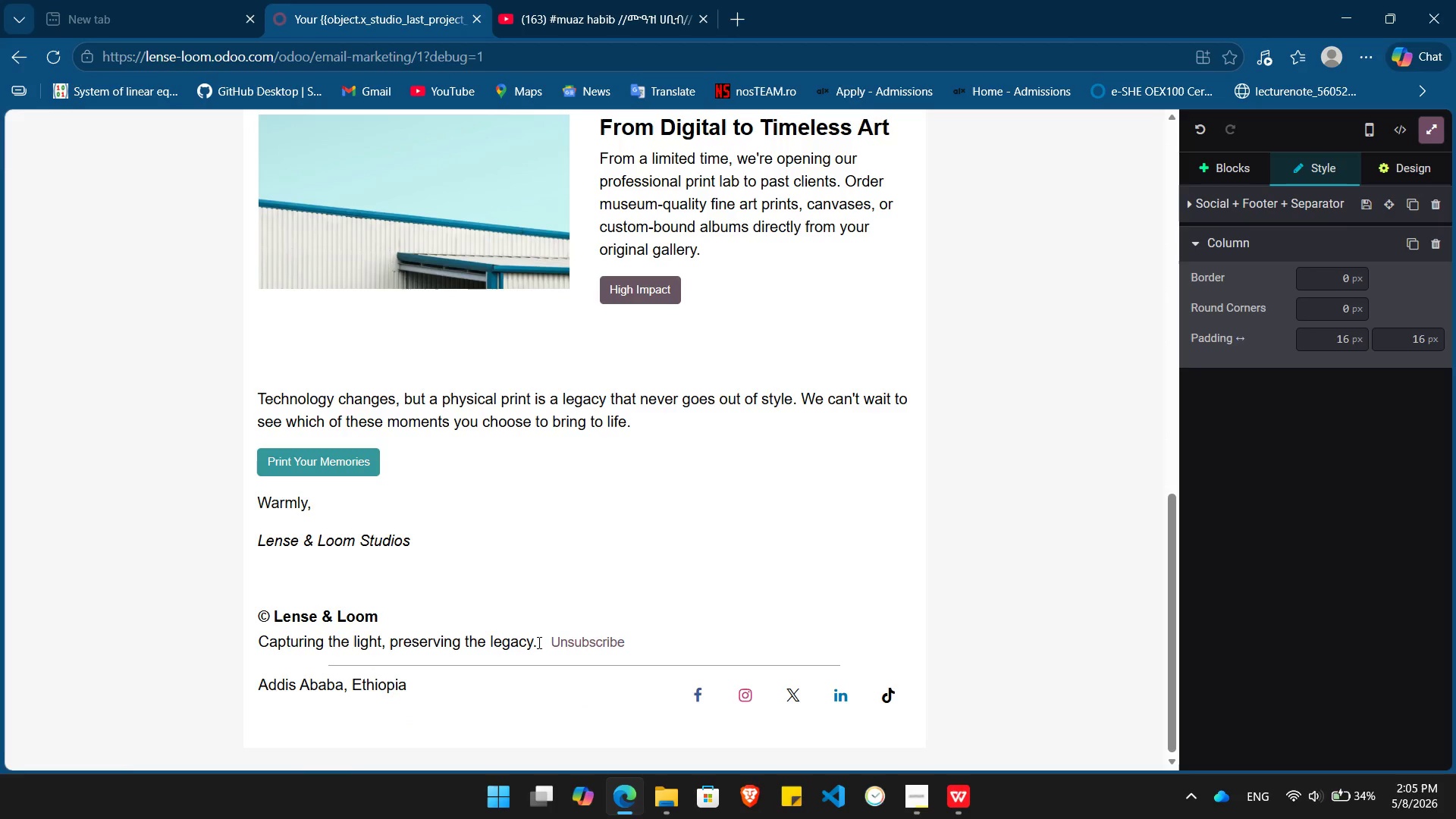 
wait(10.19)
 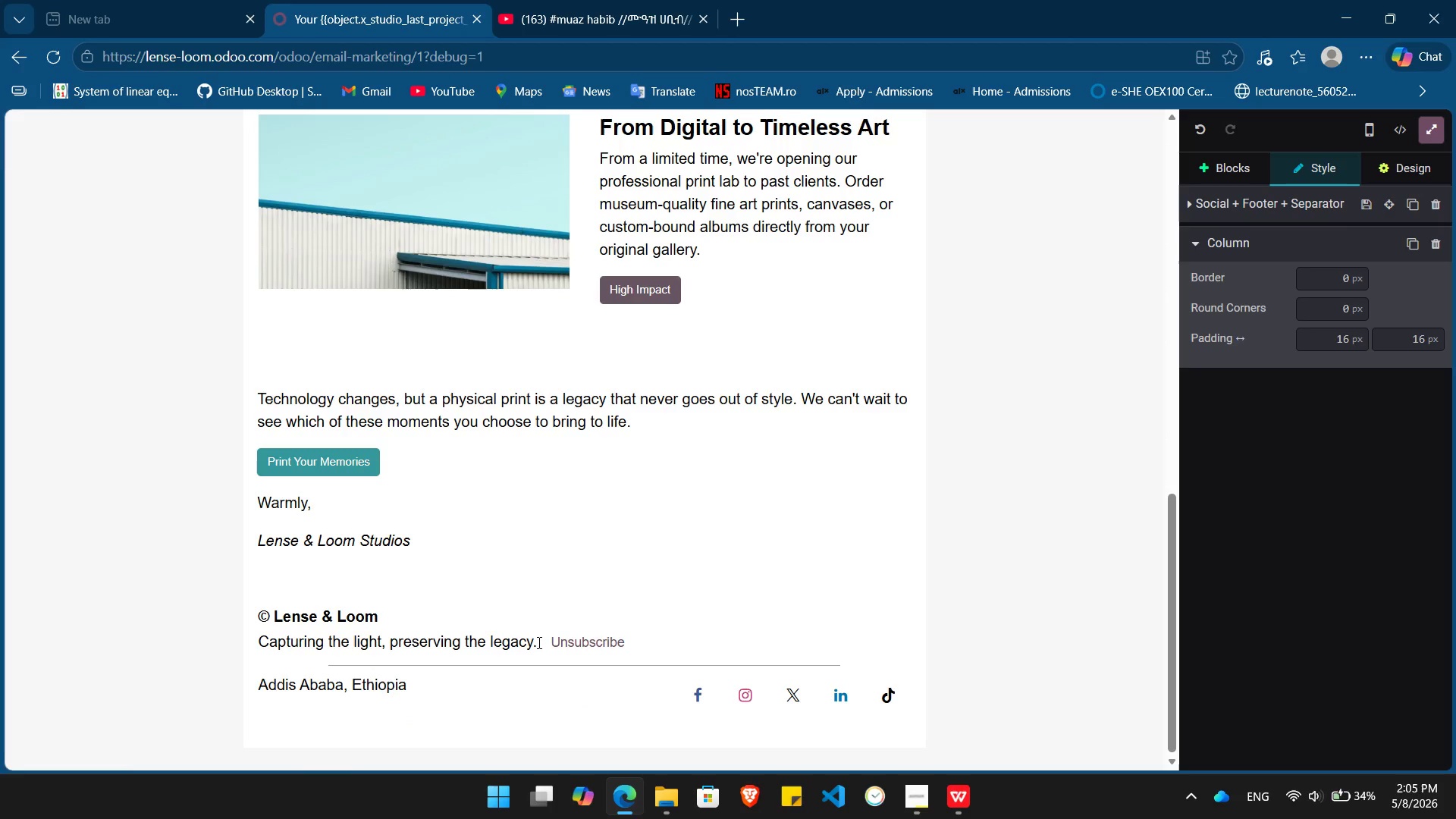 
left_click([764, 602])
 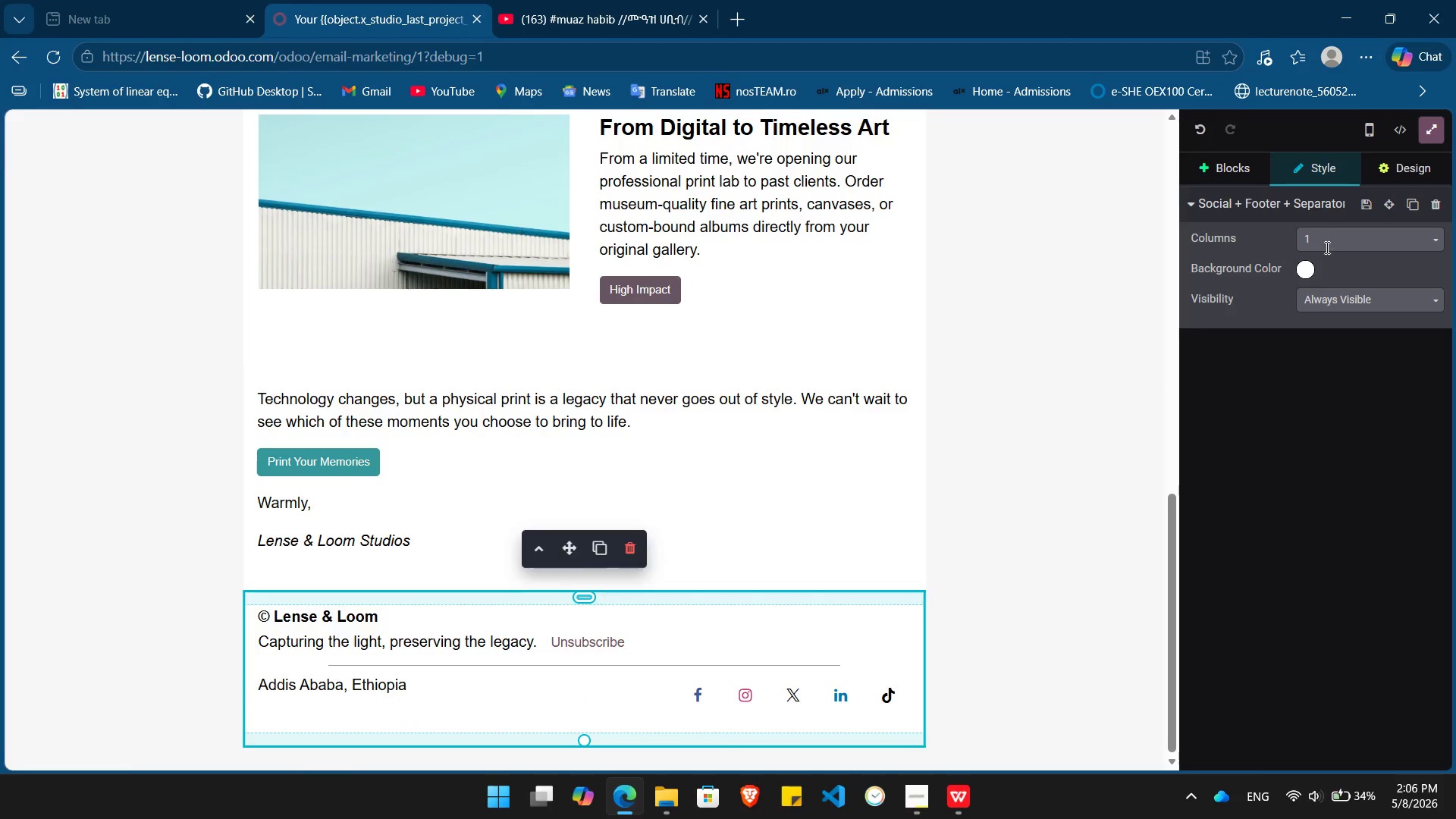 
left_click([1316, 267])
 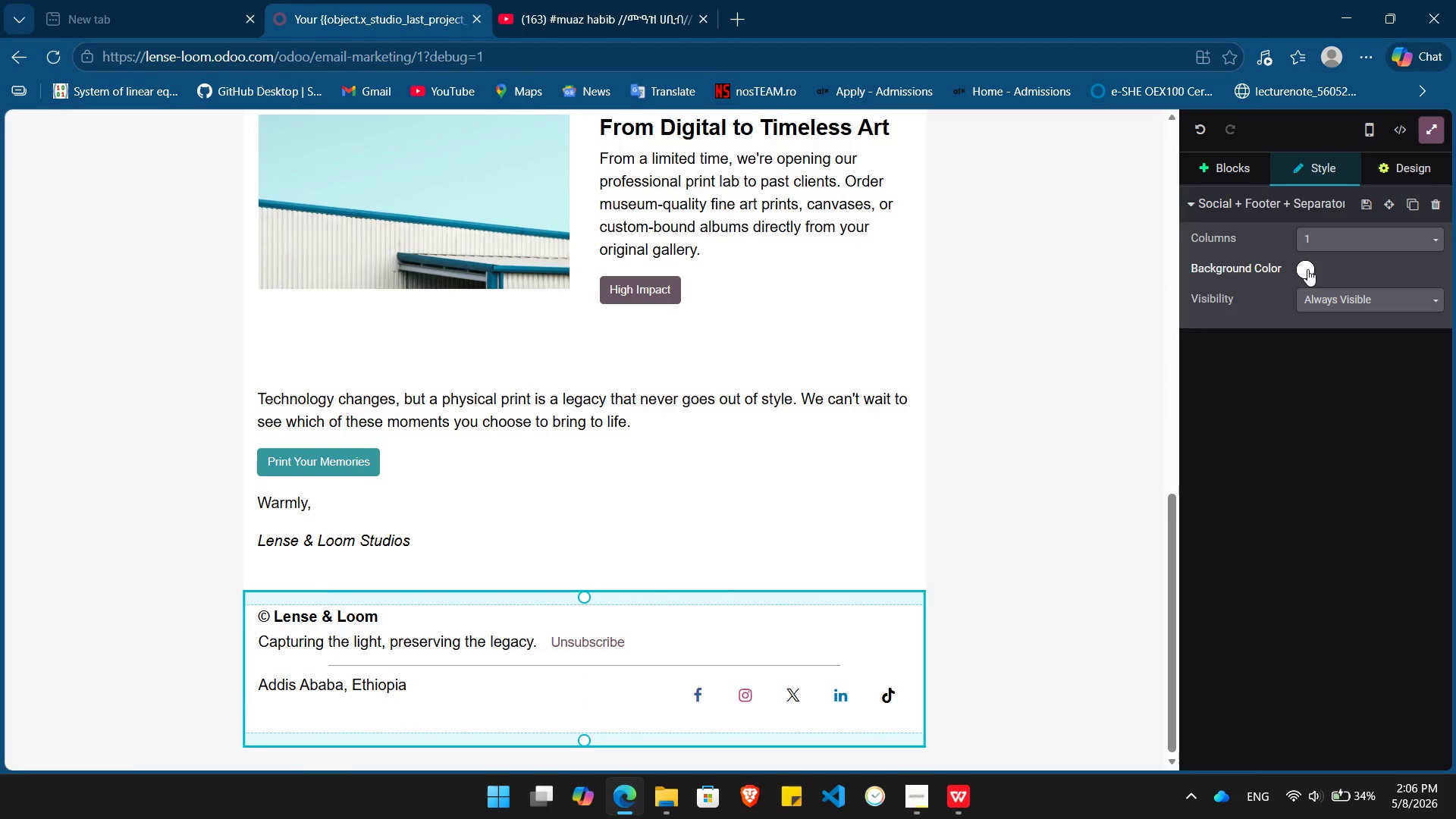 
left_click([1307, 269])
 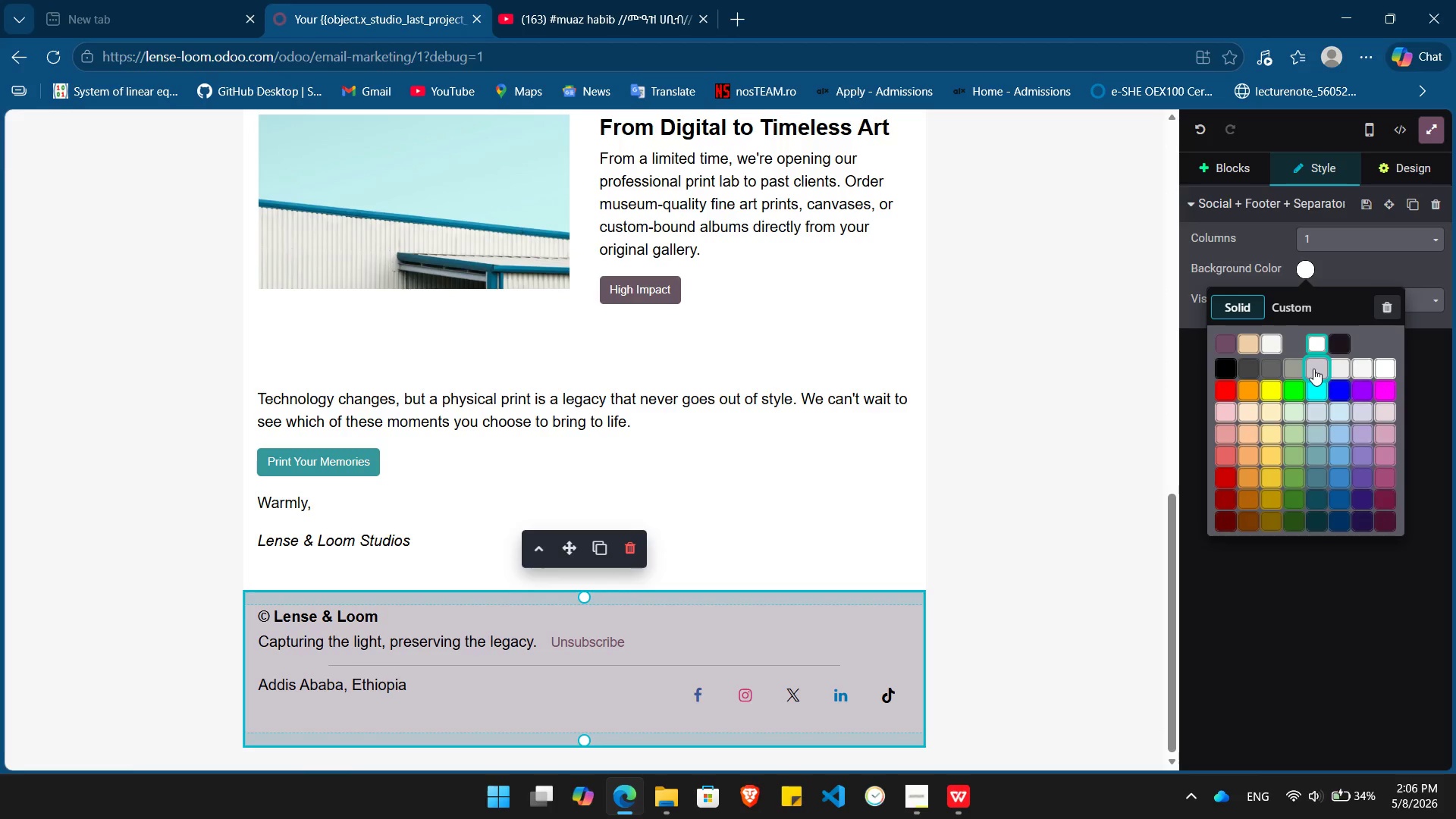 
wait(10.05)
 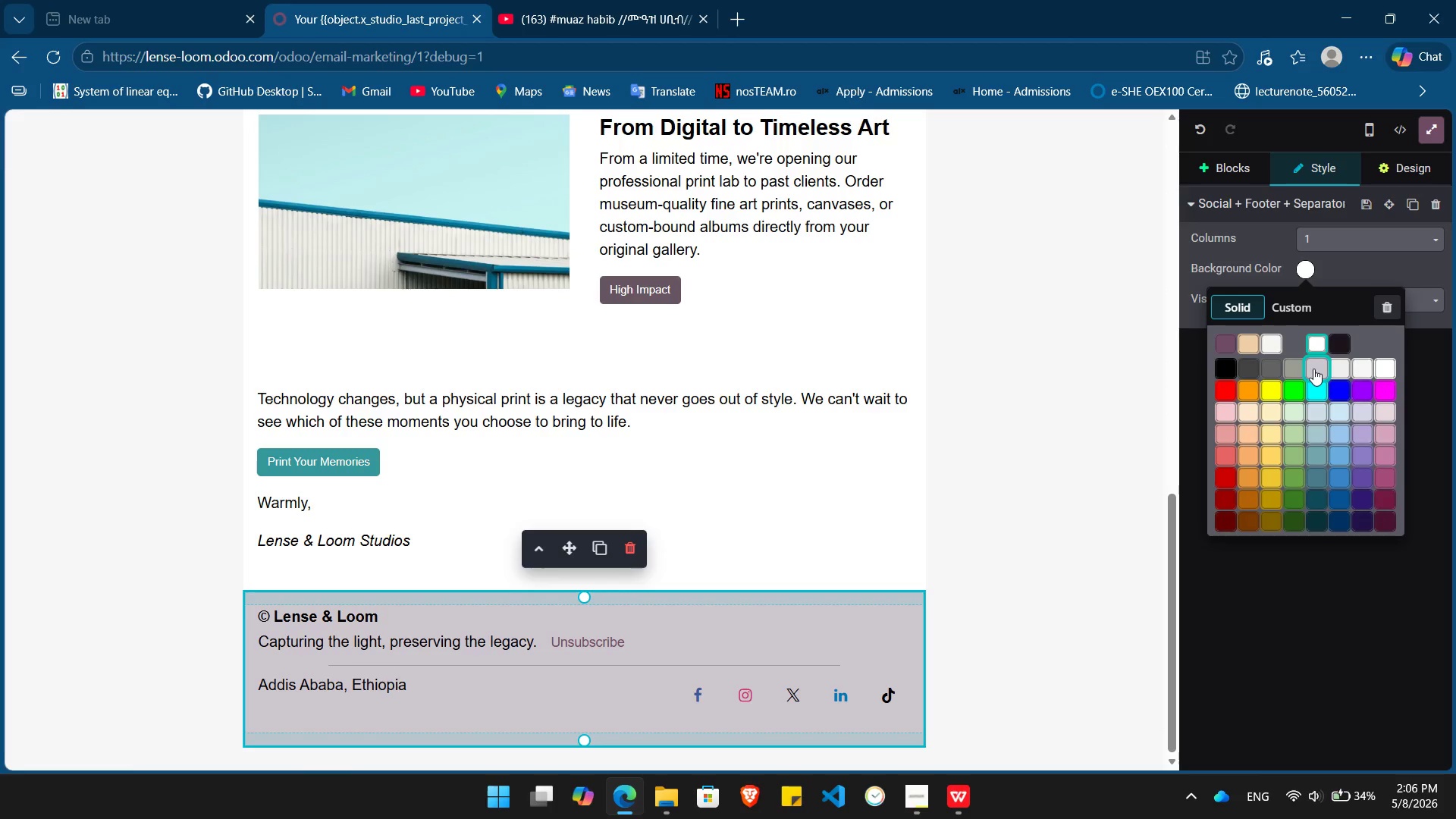 
left_click([1313, 369])
 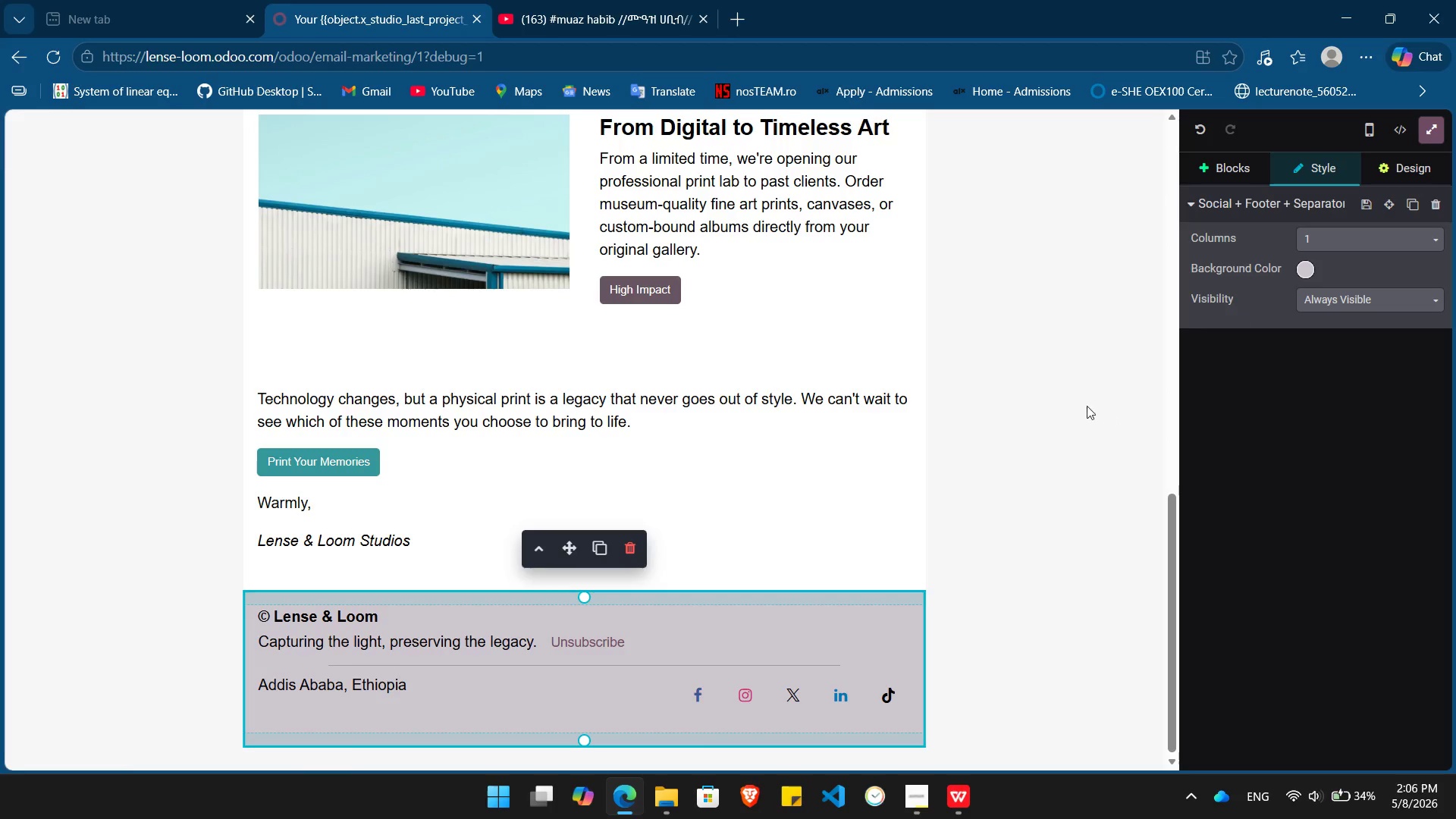 
left_click([1075, 404])
 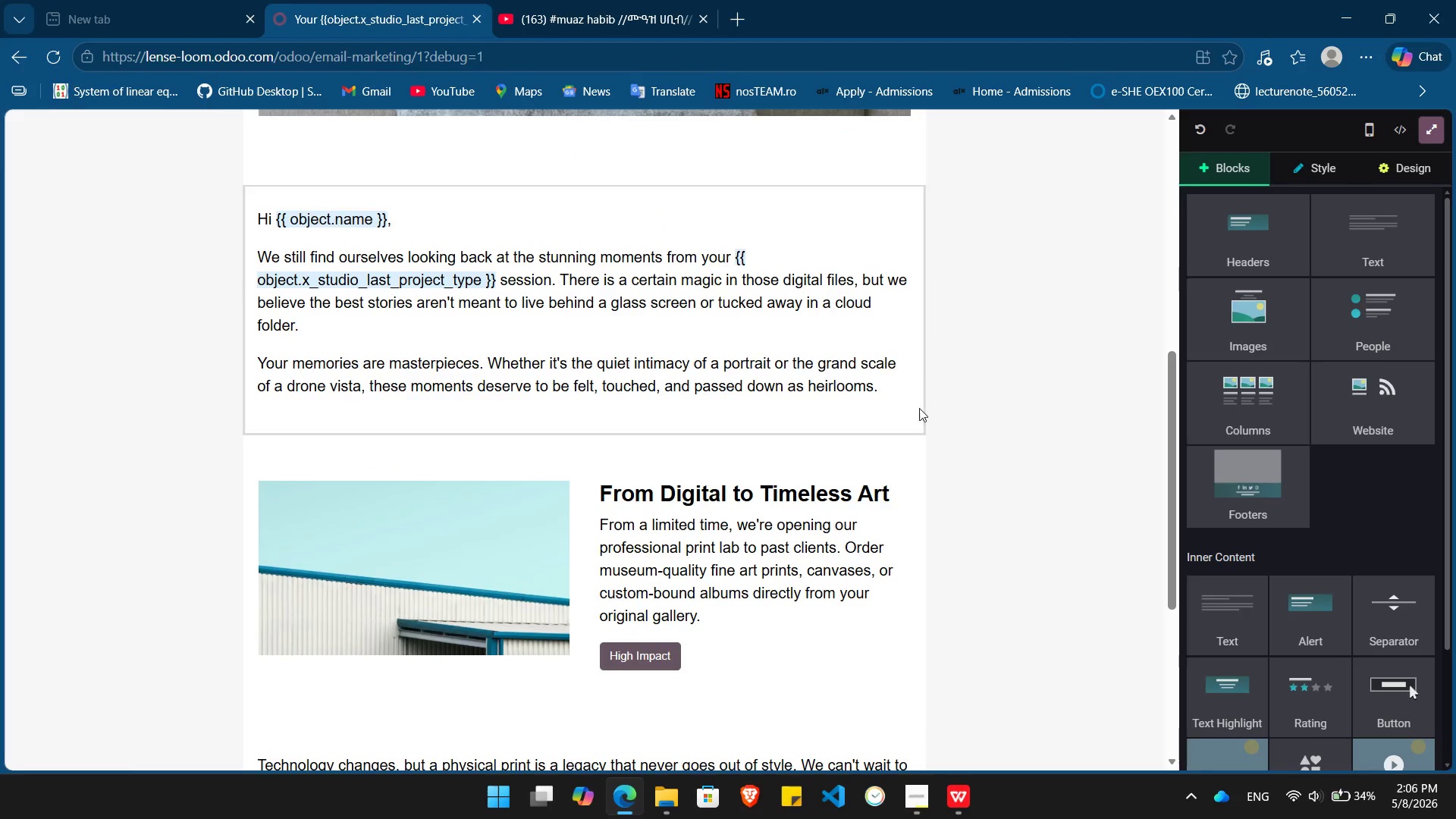 
left_click([917, 444])
 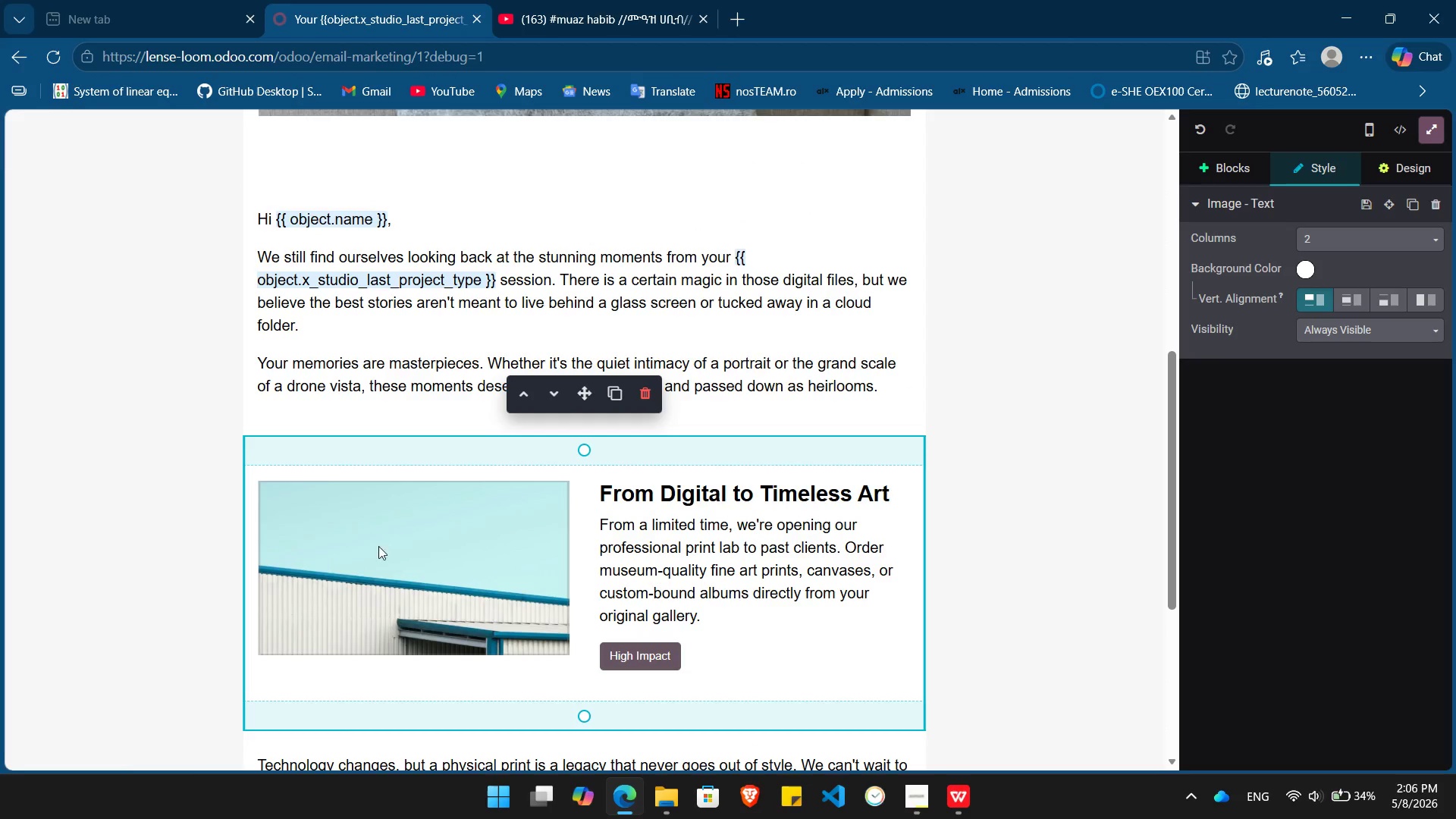 
double_click([400, 563])